 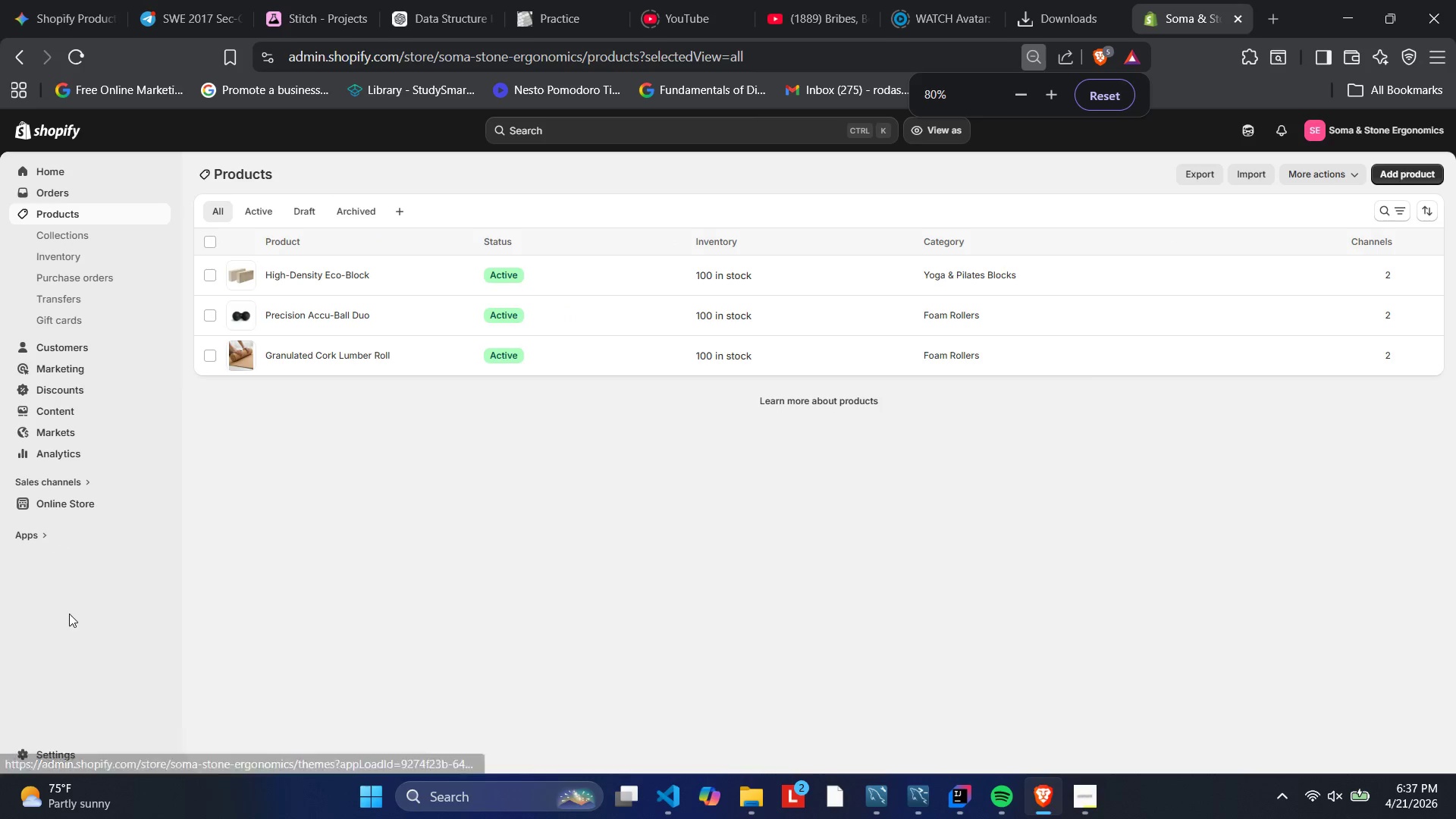 
scroll: coordinate [33, 689], scroll_direction: down, amount: 2.0
 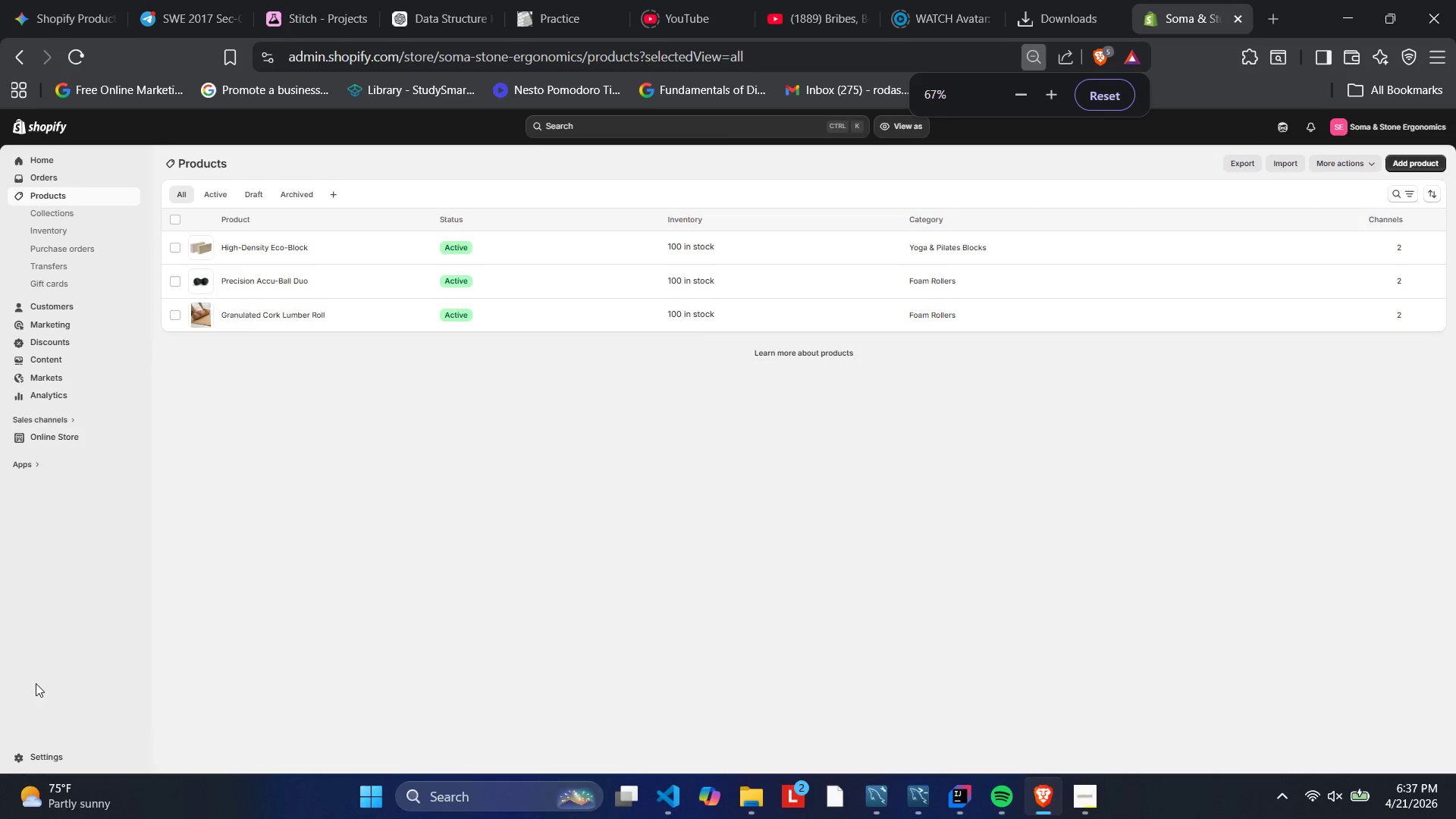 
scroll: coordinate [52, 676], scroll_direction: up, amount: 2.0
 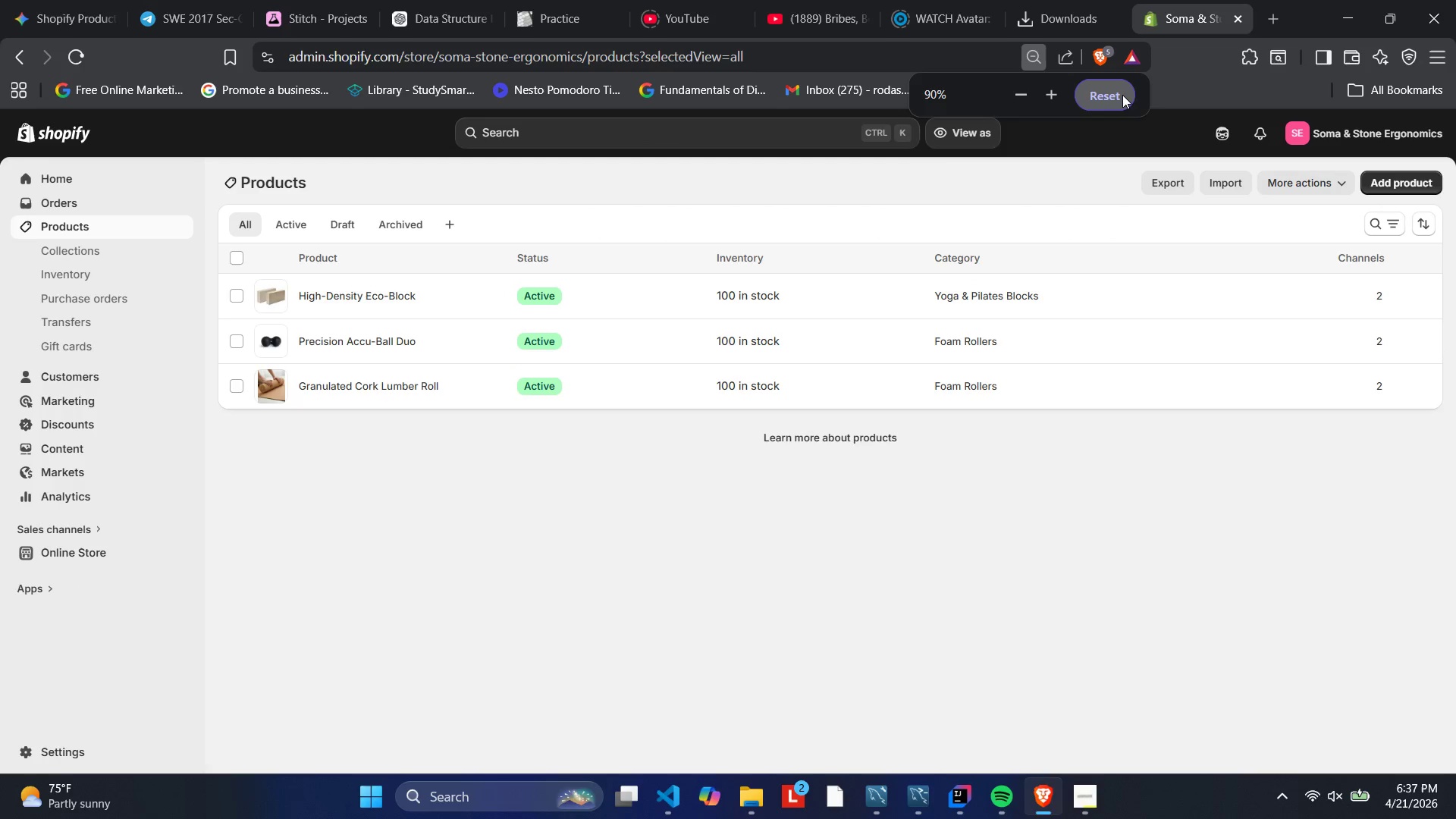 
left_click([1112, 99])
 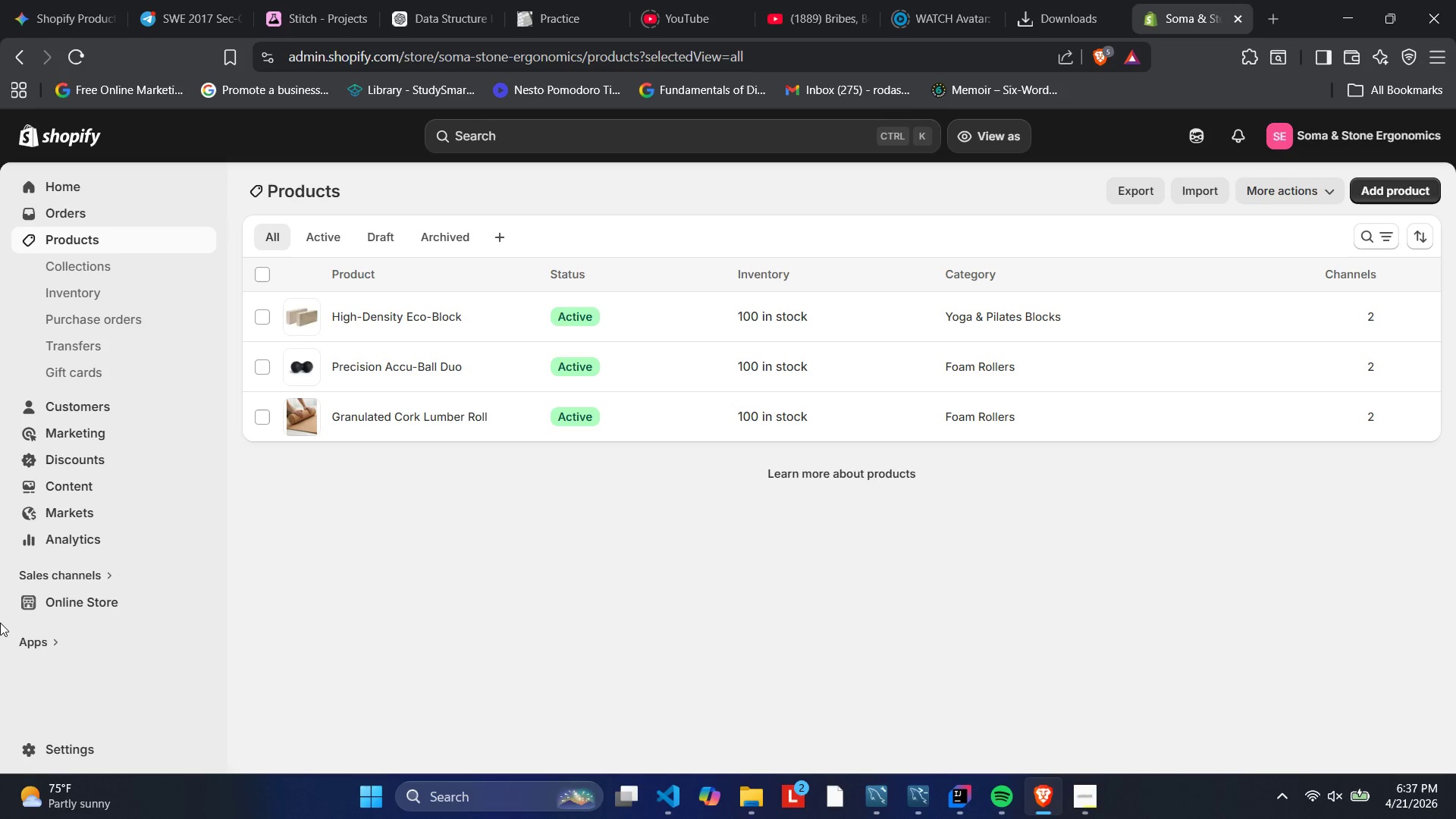 
left_click([47, 748])
 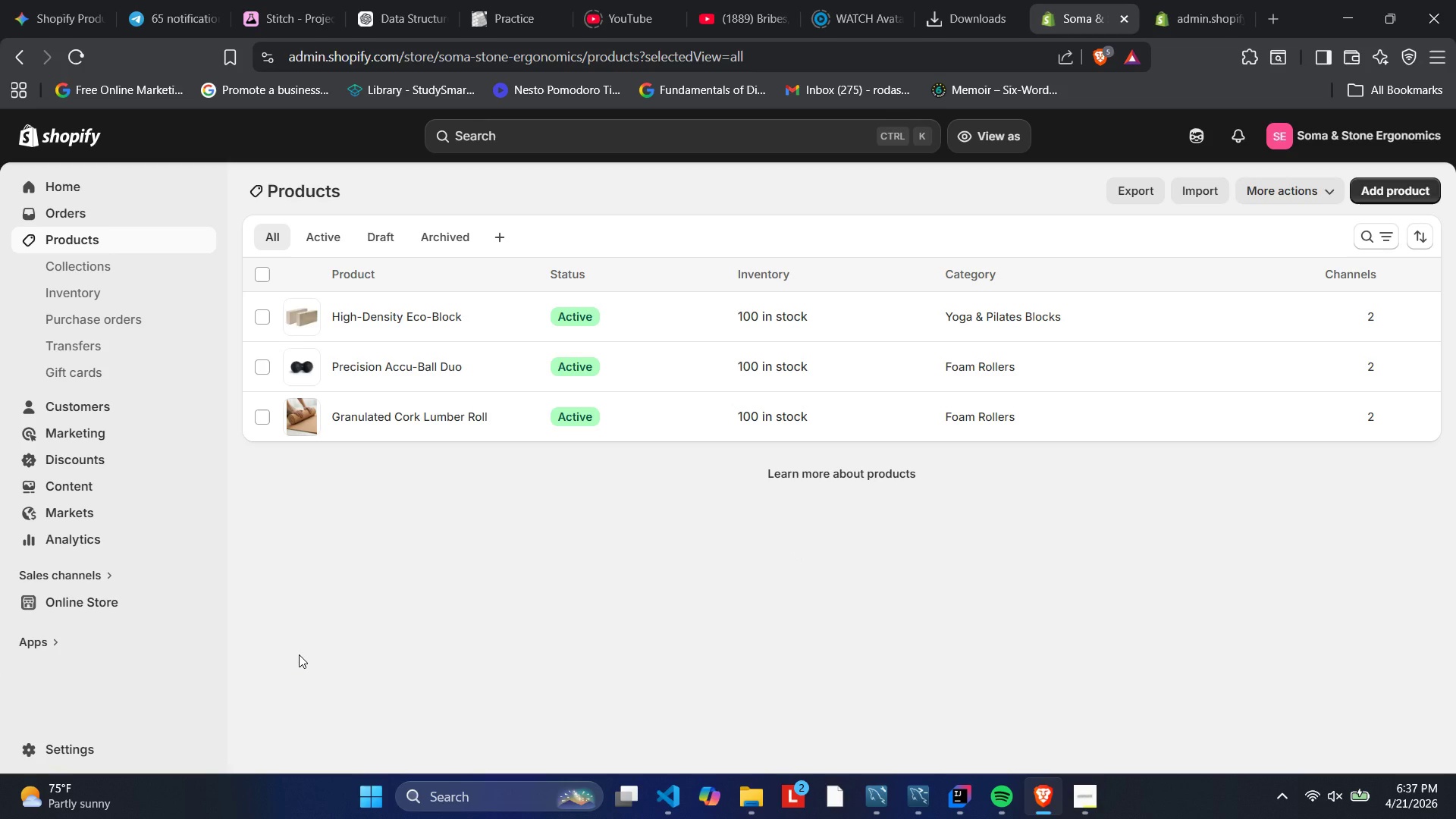 
wait(5.92)
 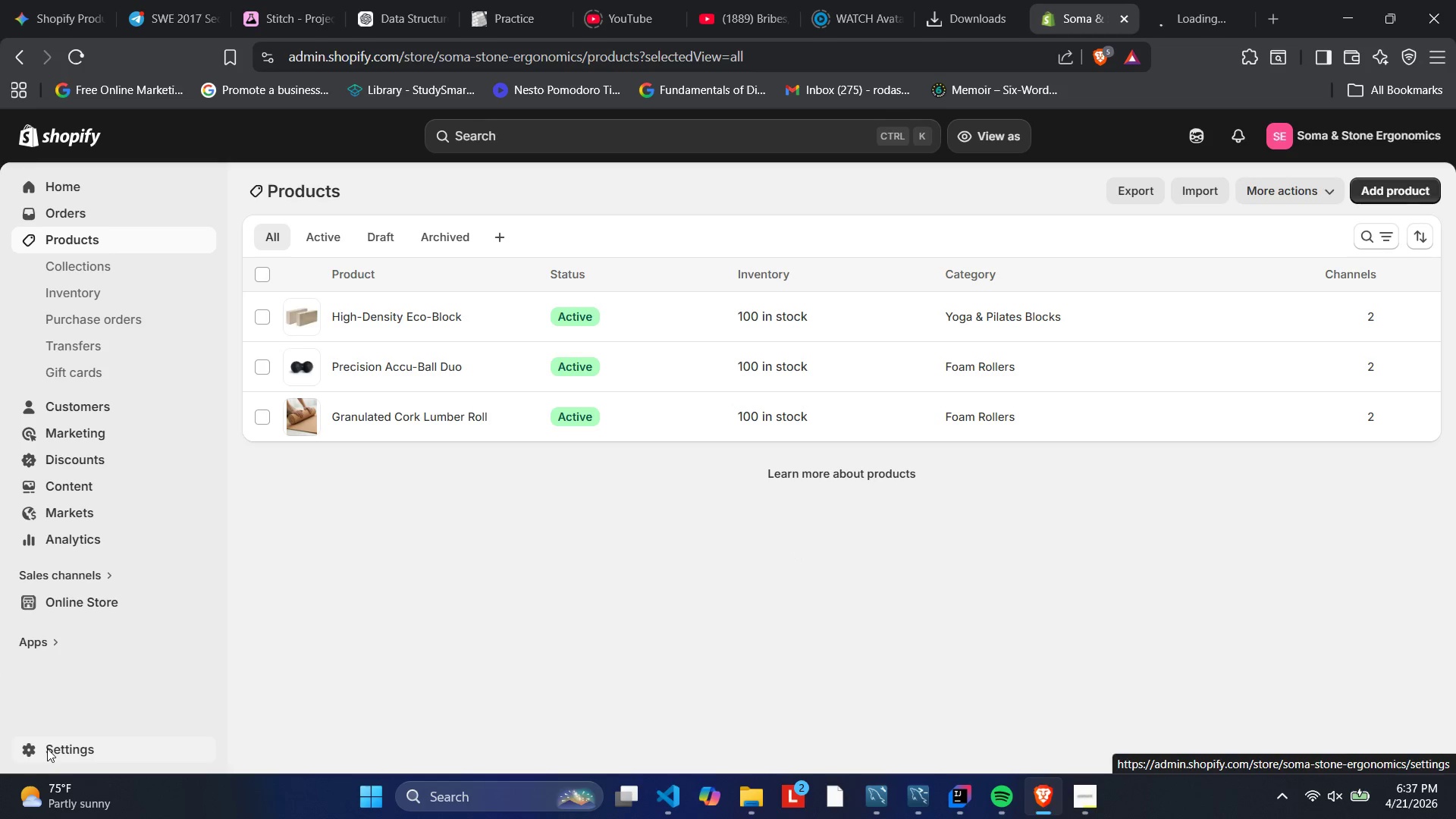 
left_click([67, 754])
 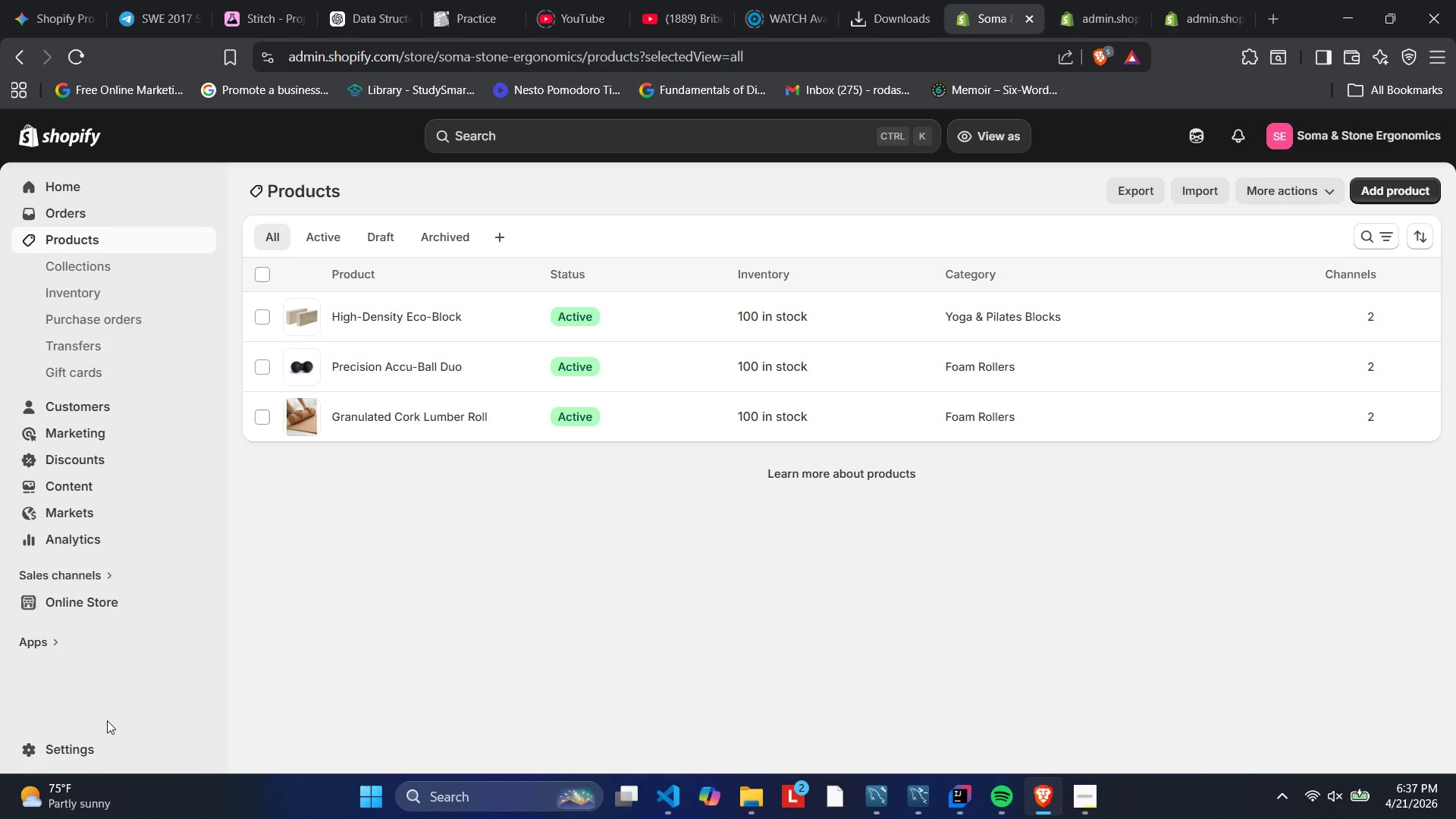 
scroll: coordinate [121, 686], scroll_direction: down, amount: 2.0
 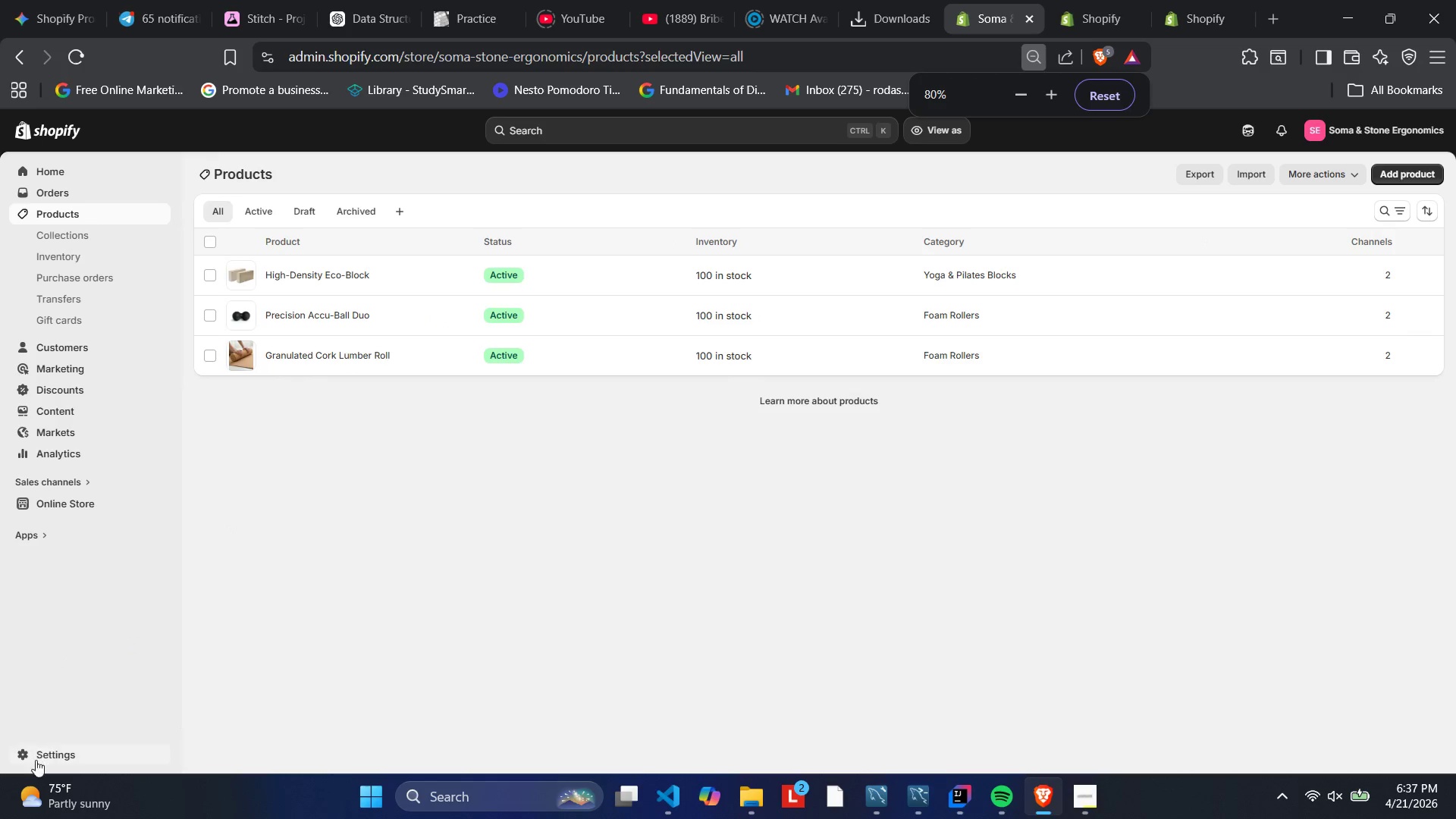 
left_click([30, 753])
 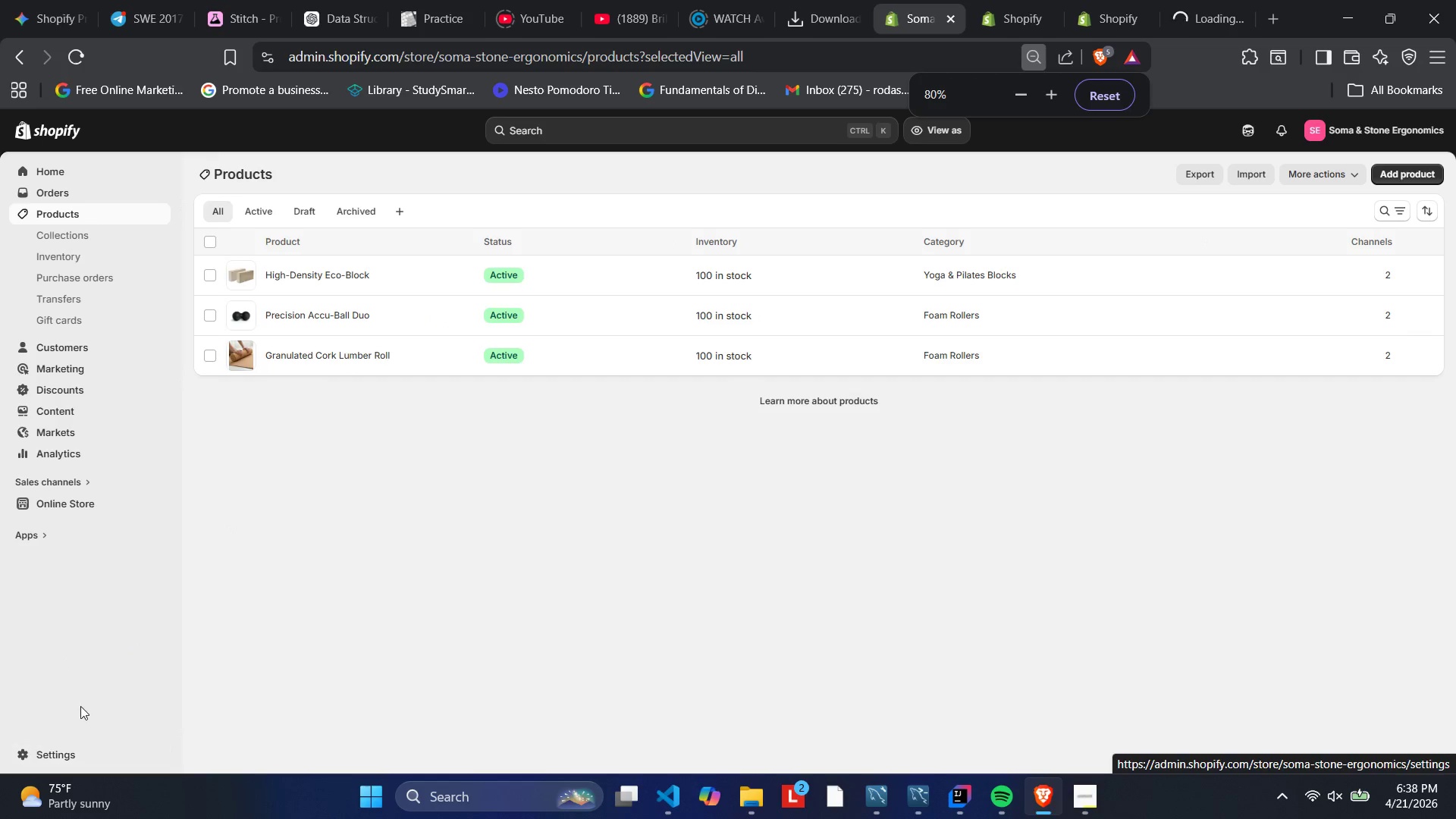 
scroll: coordinate [202, 630], scroll_direction: down, amount: 1.0
 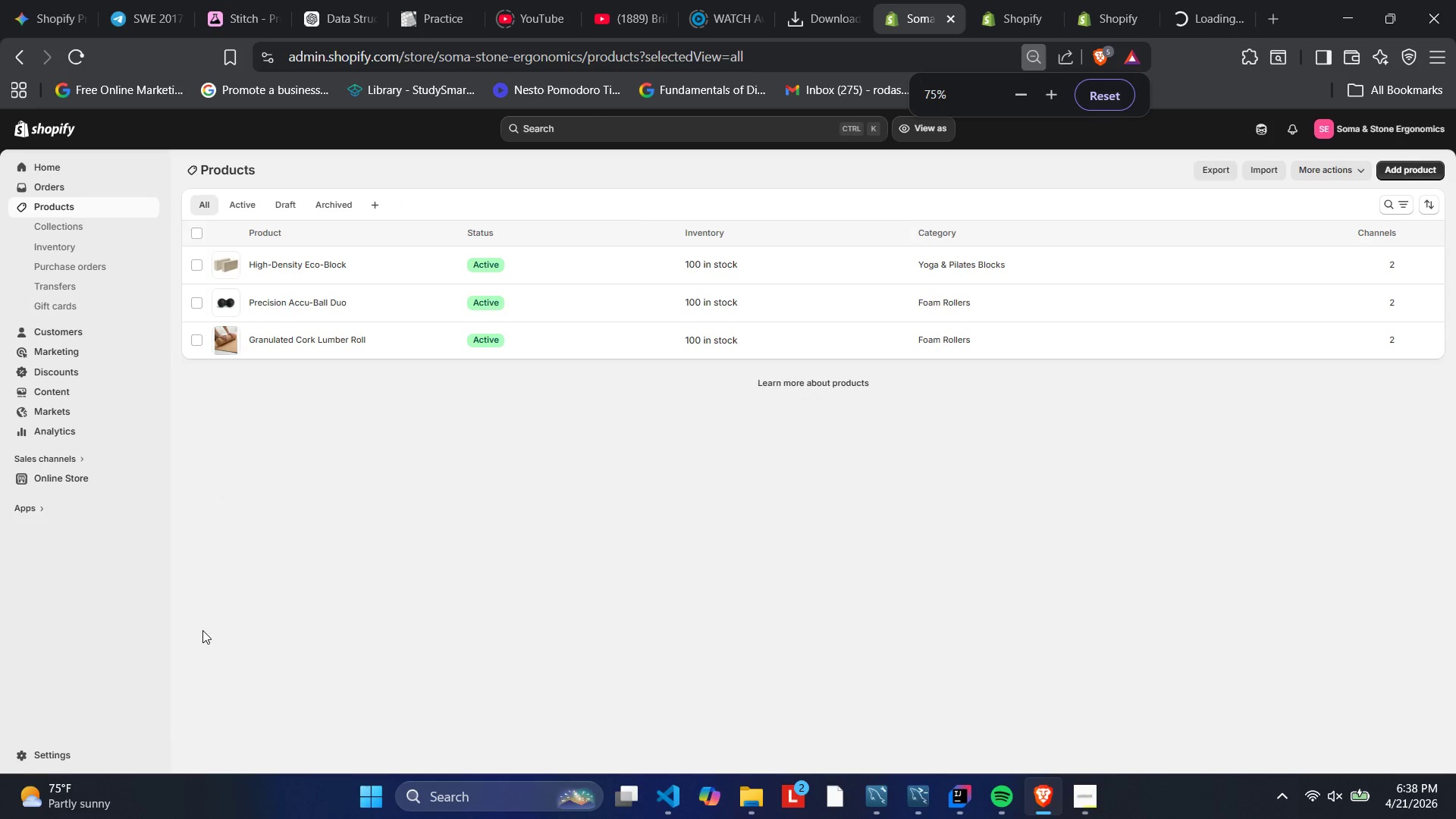 
scroll: coordinate [202, 630], scroll_direction: up, amount: 2.0
 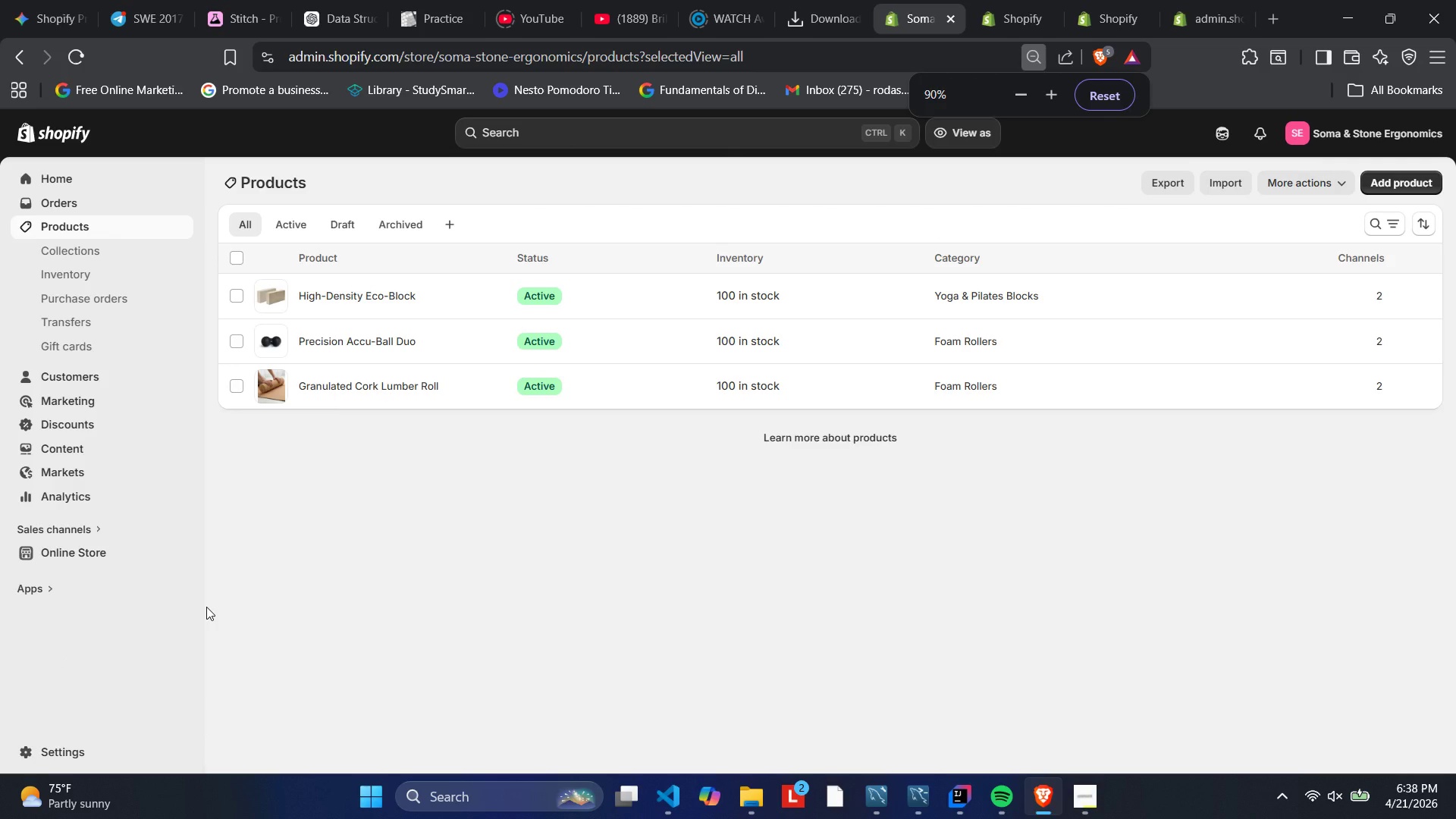 
scroll: coordinate [256, 591], scroll_direction: down, amount: 2.0
 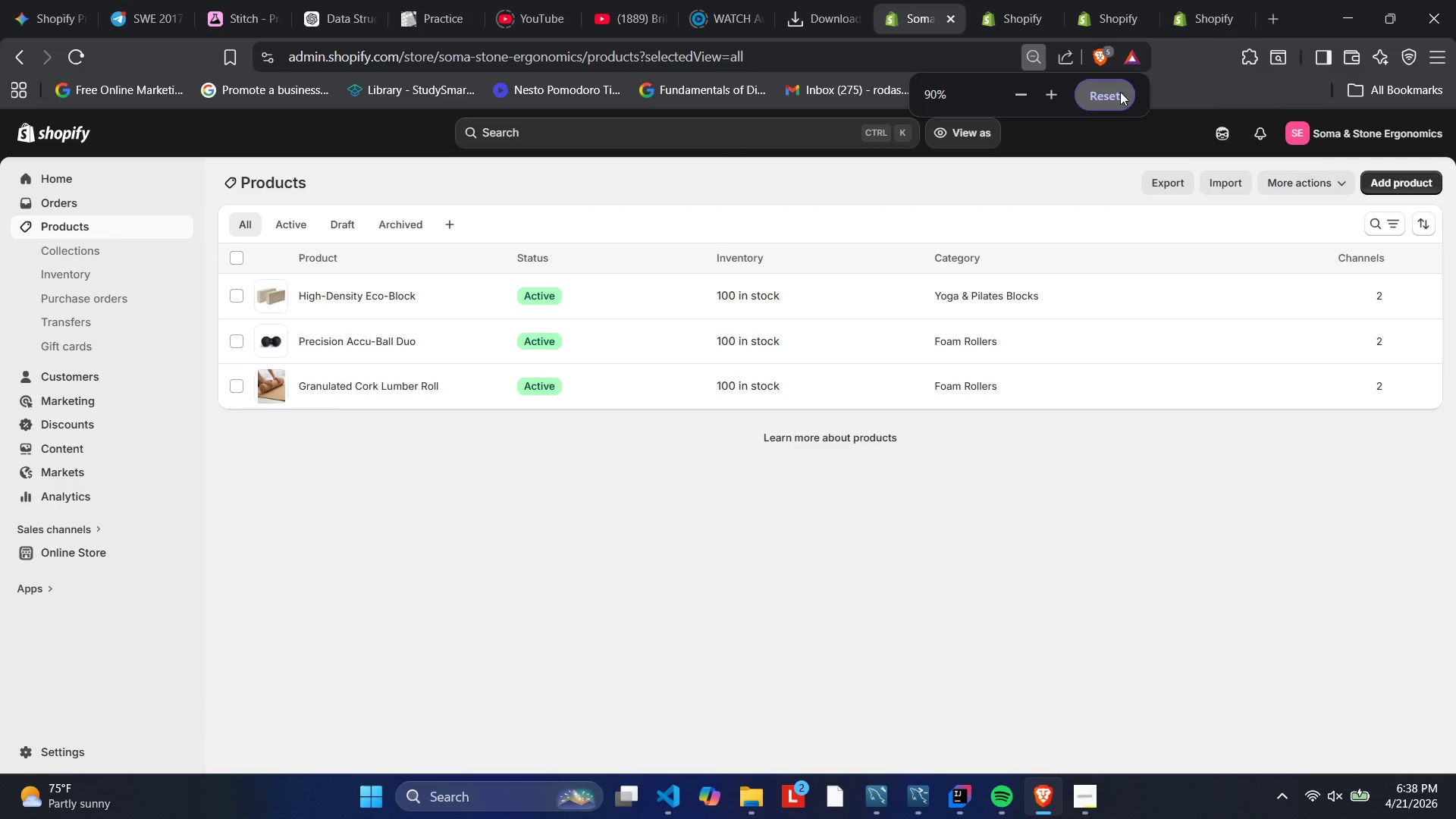 
left_click([1120, 92])
 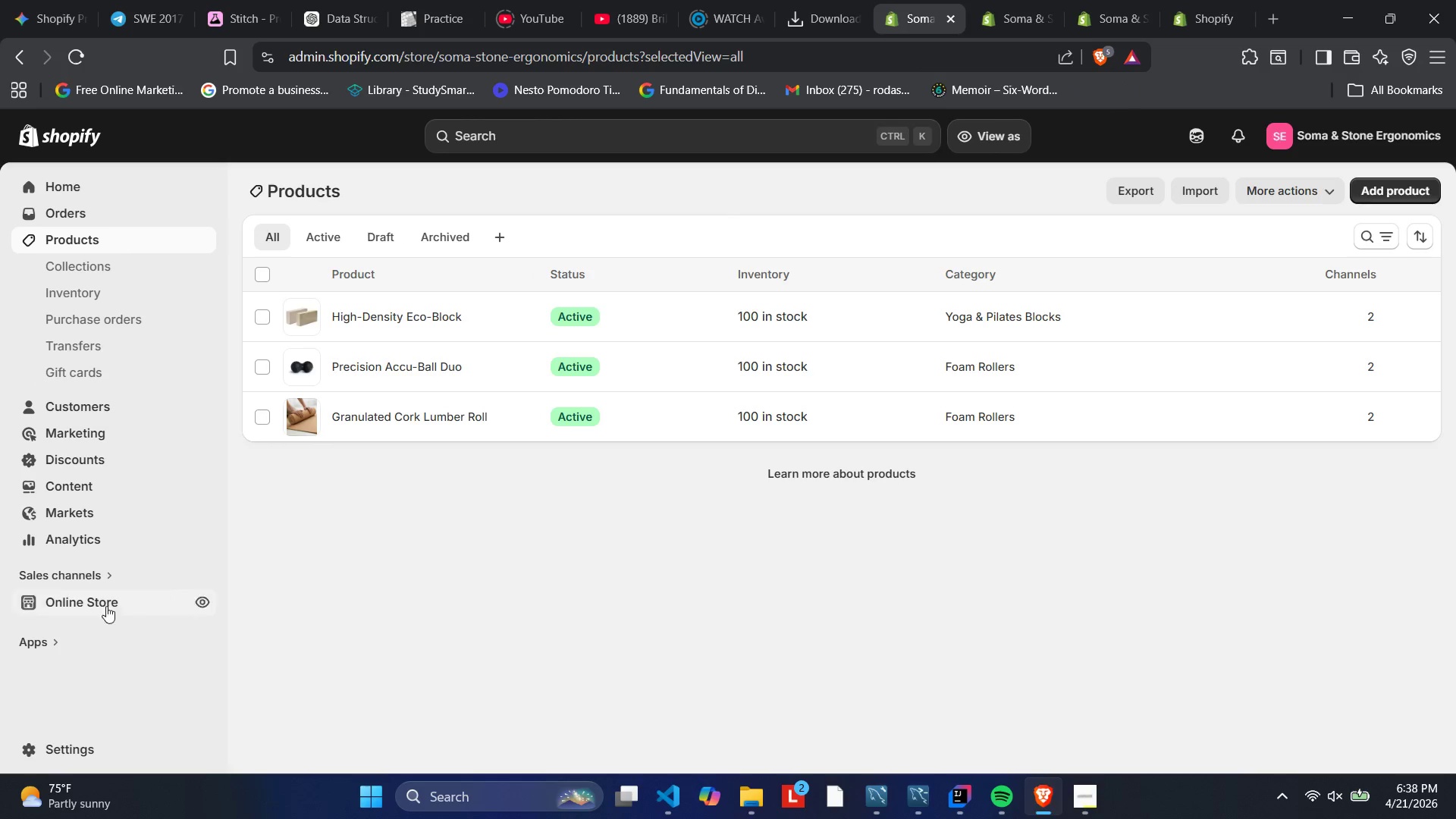 
left_click([63, 746])
 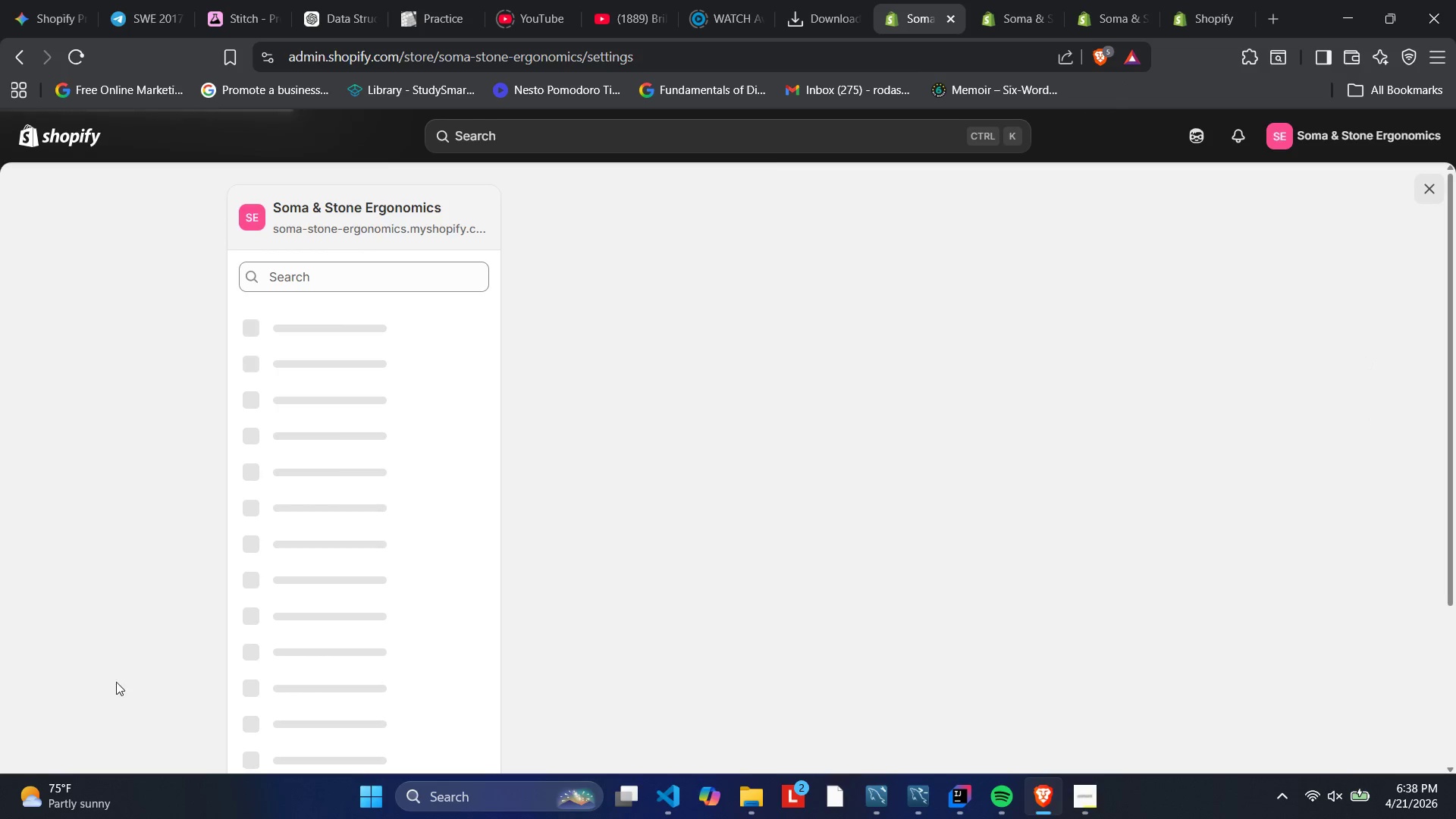 
mouse_move([199, 635])
 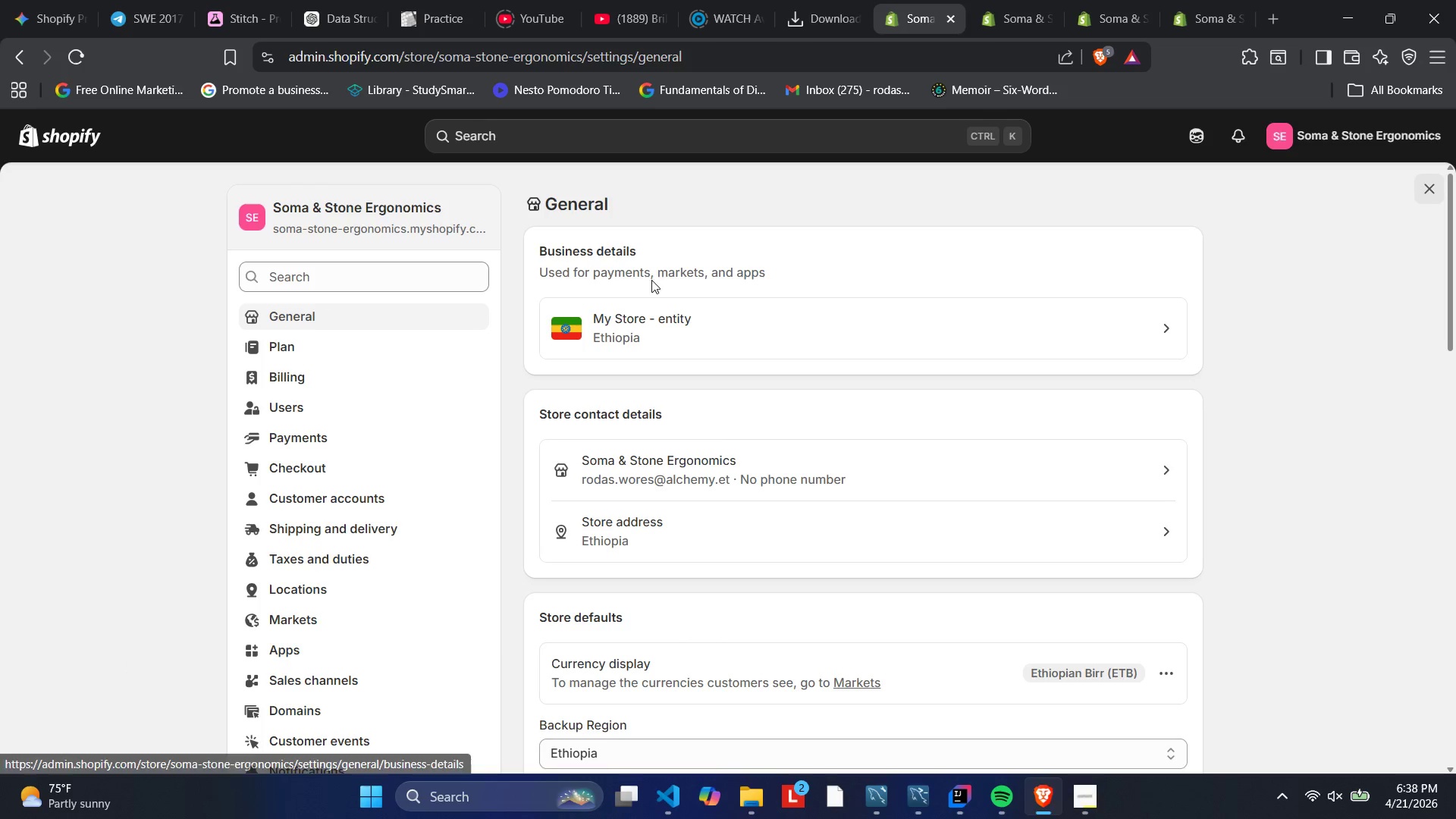 
scroll: coordinate [665, 261], scroll_direction: down, amount: 2.0
 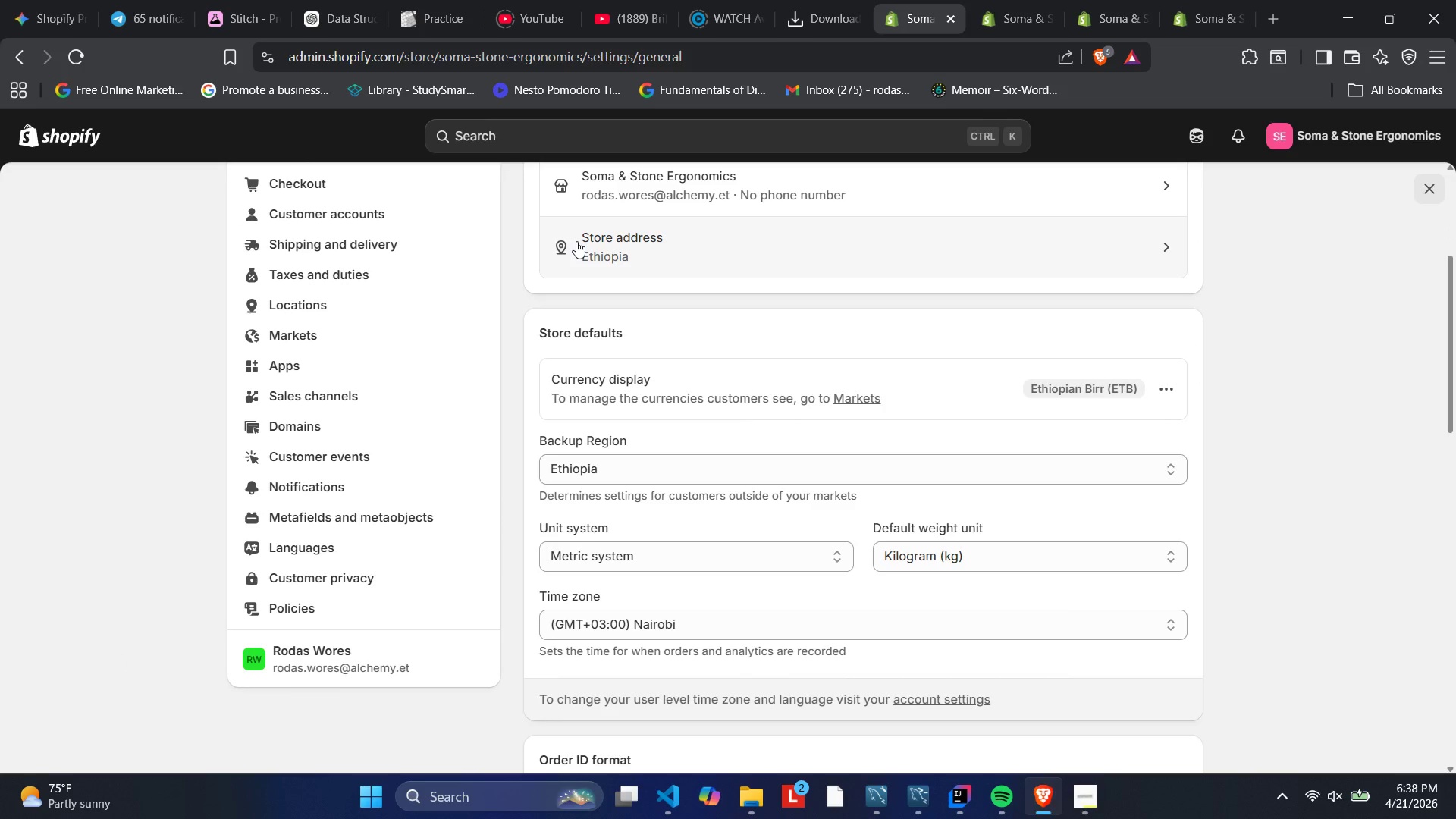 
scroll: coordinate [576, 241], scroll_direction: up, amount: 1.0
 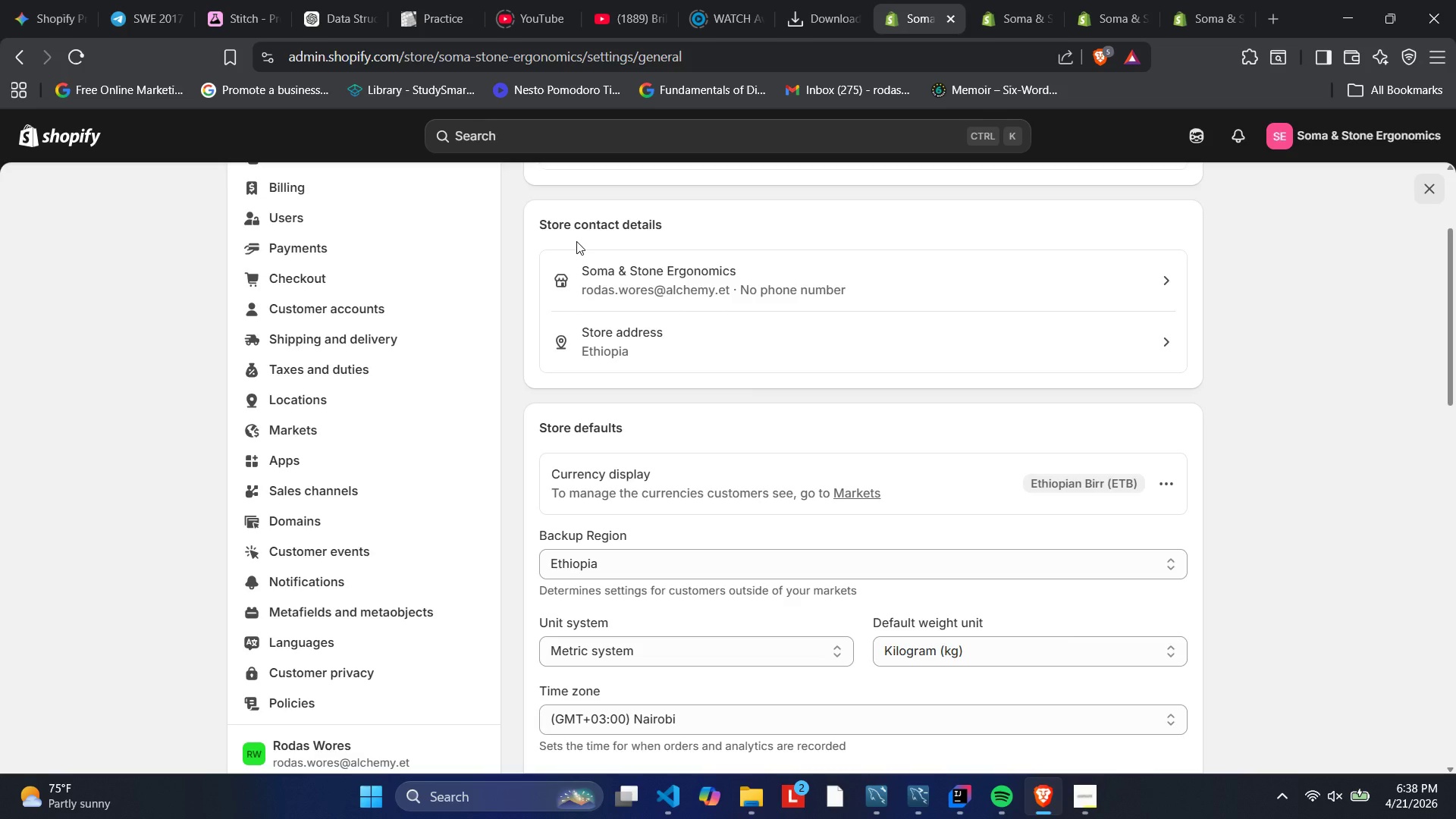 
wait(10.41)
 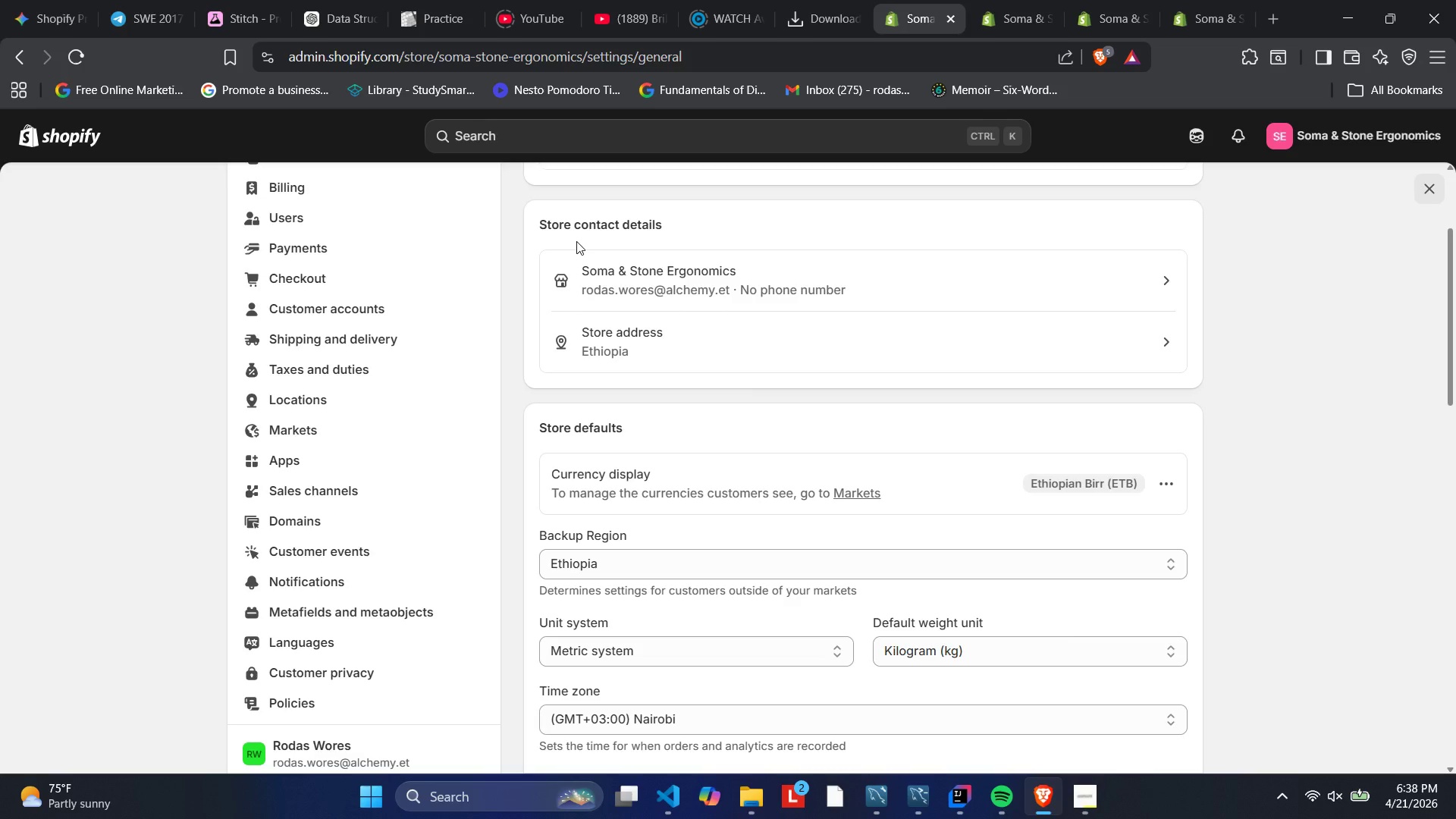 
left_click([377, 338])
 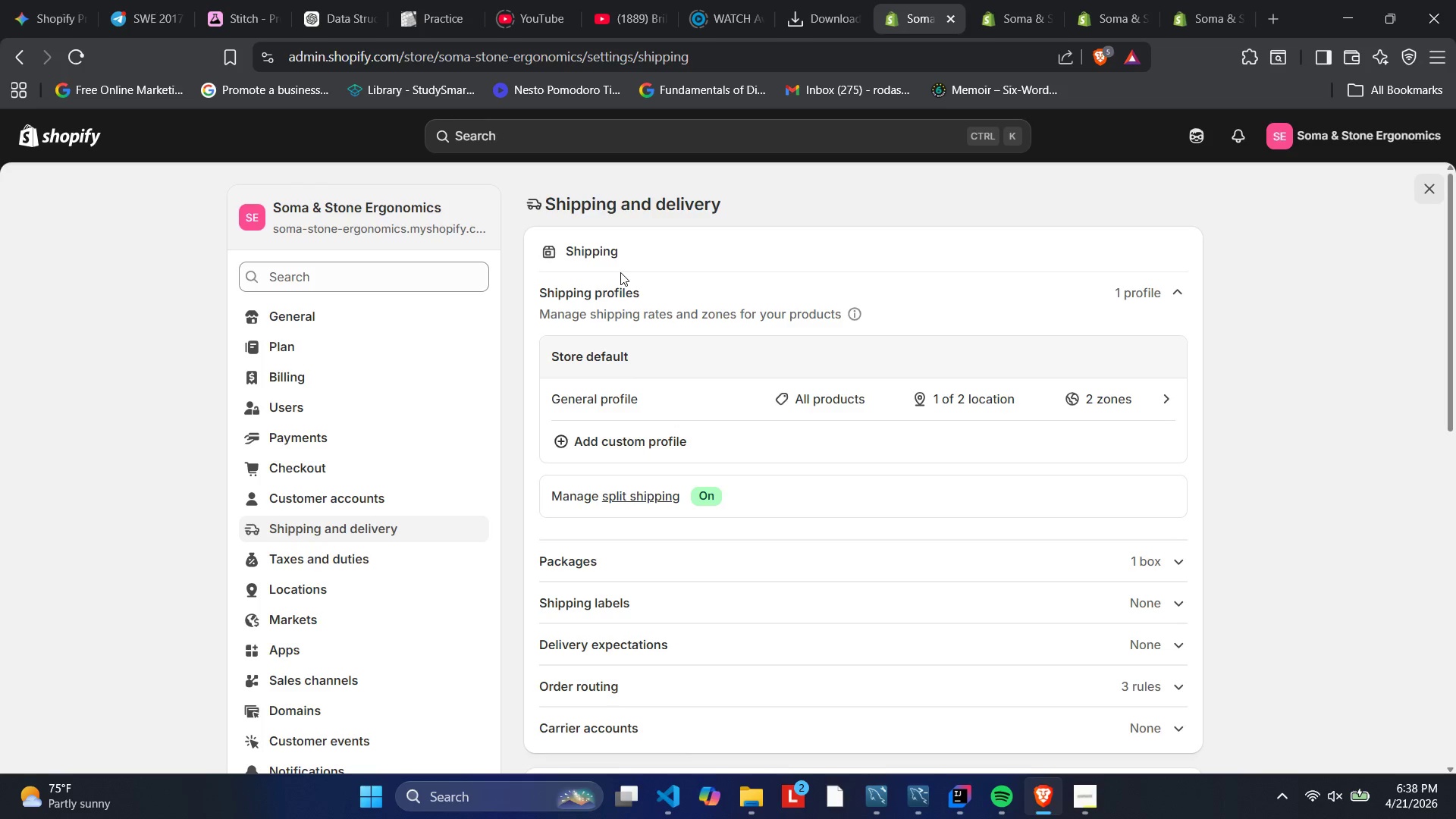 
wait(18.53)
 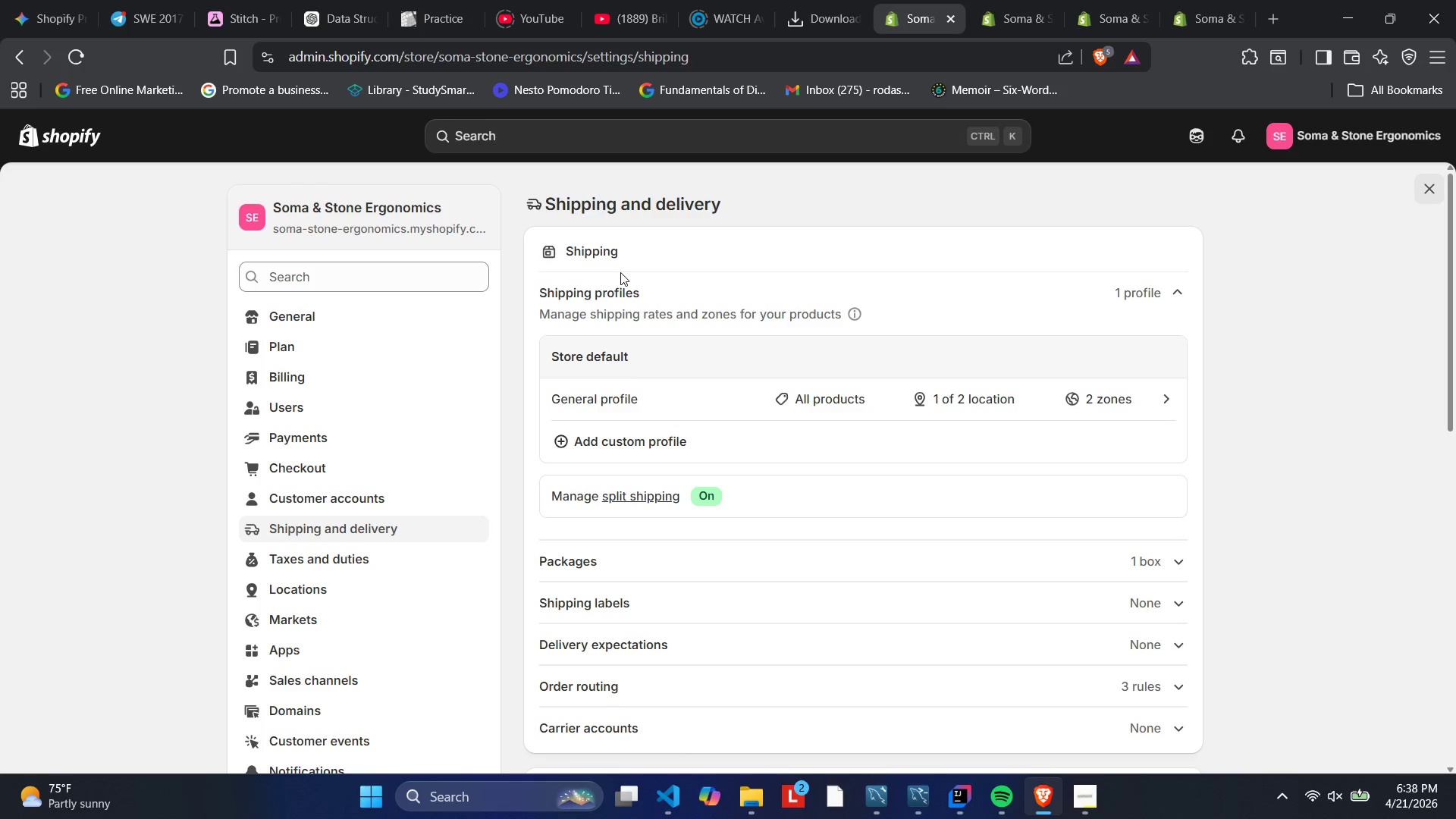 
scroll: coordinate [785, 359], scroll_direction: down, amount: 1.0
 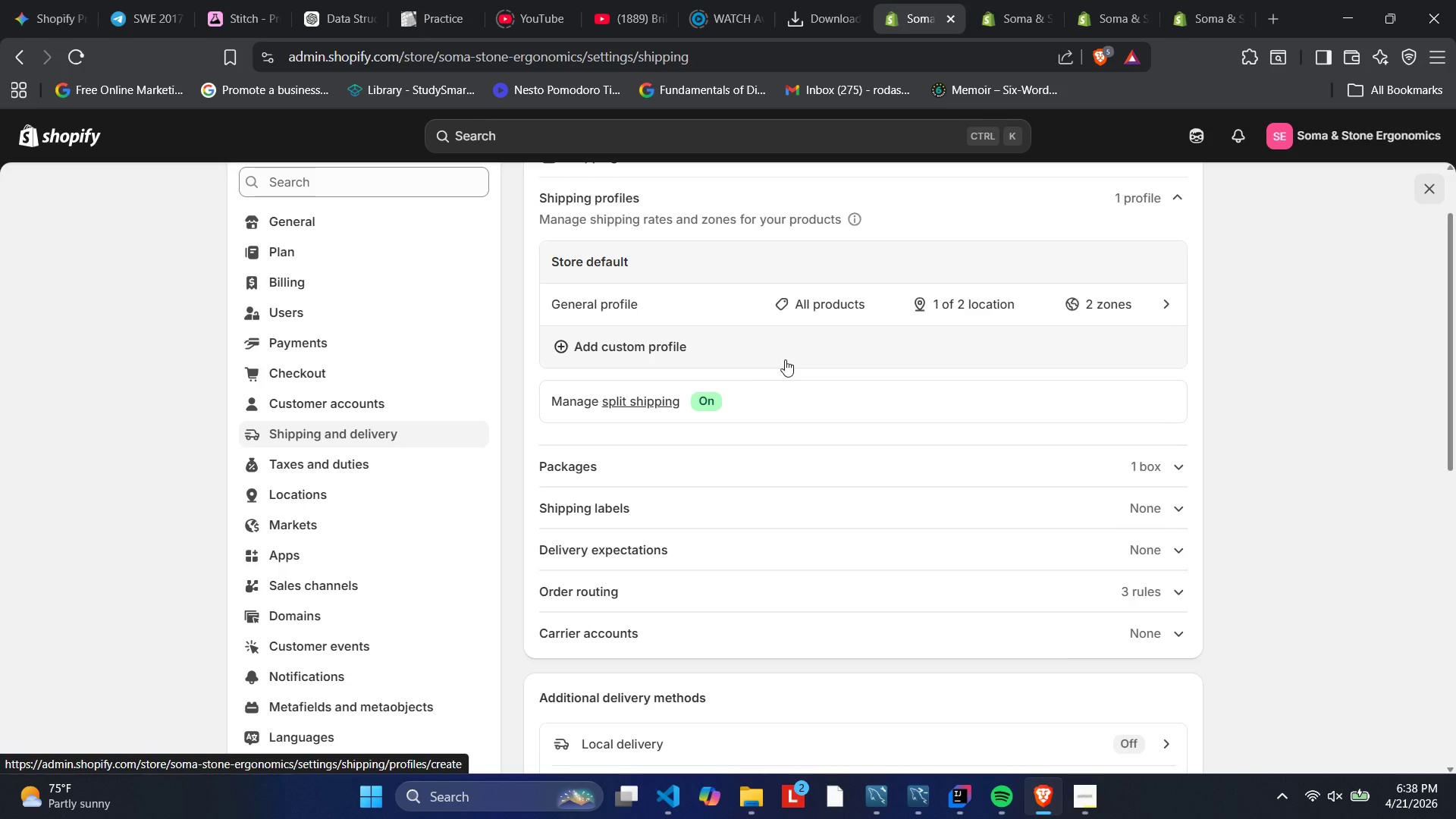 
scroll: coordinate [785, 359], scroll_direction: up, amount: 1.0
 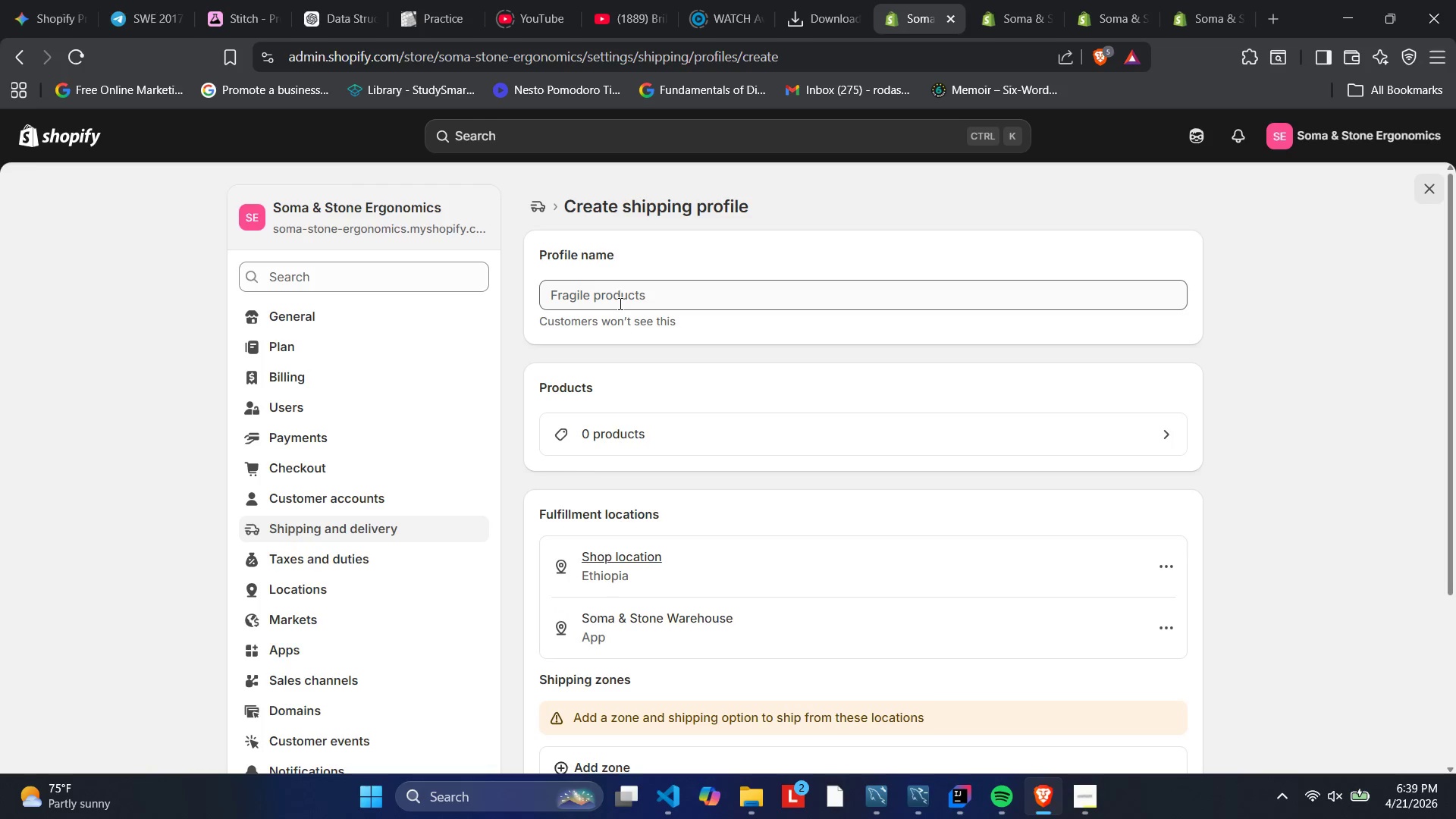 
wait(17.6)
 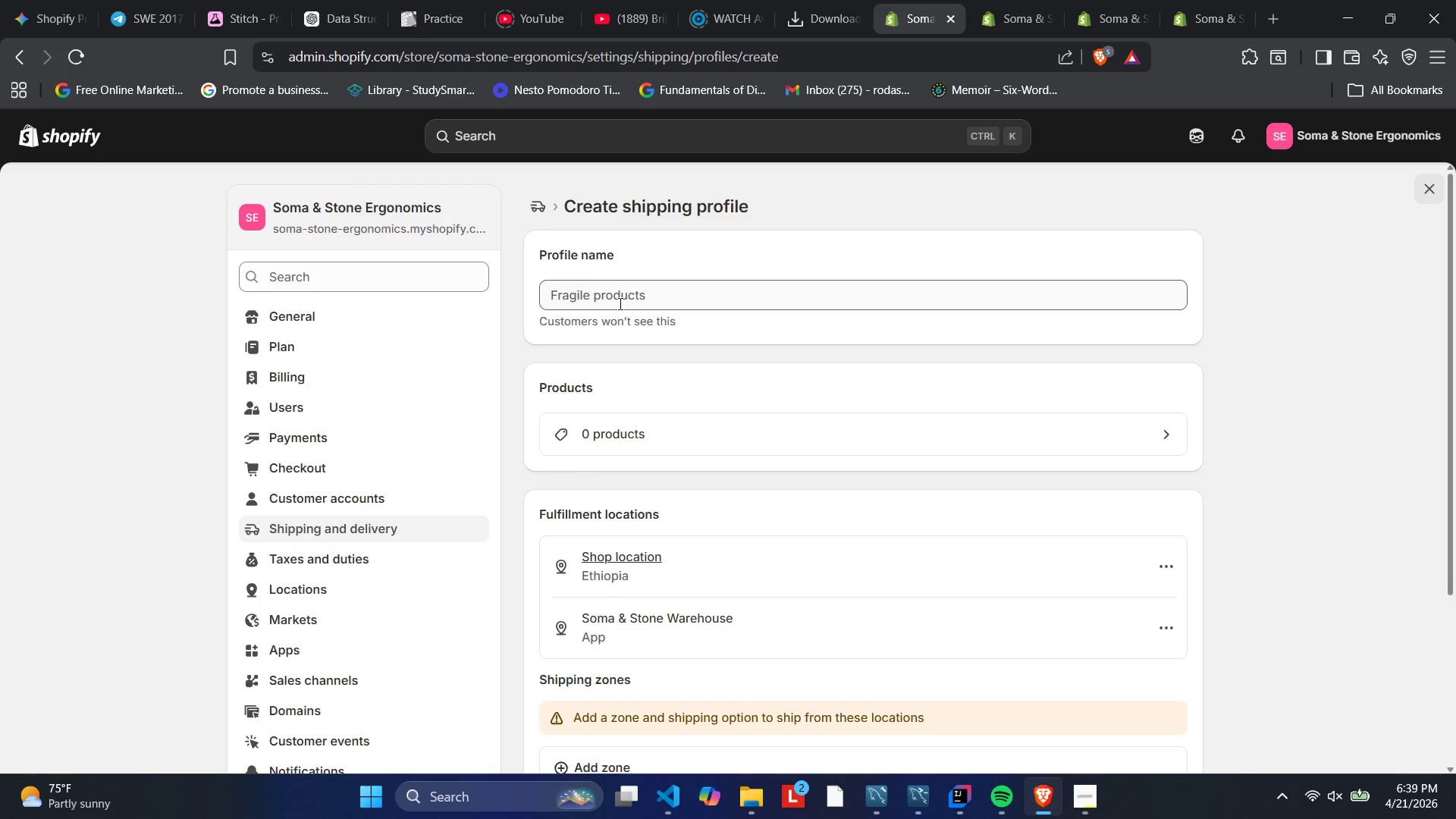 
left_click([619, 303])
 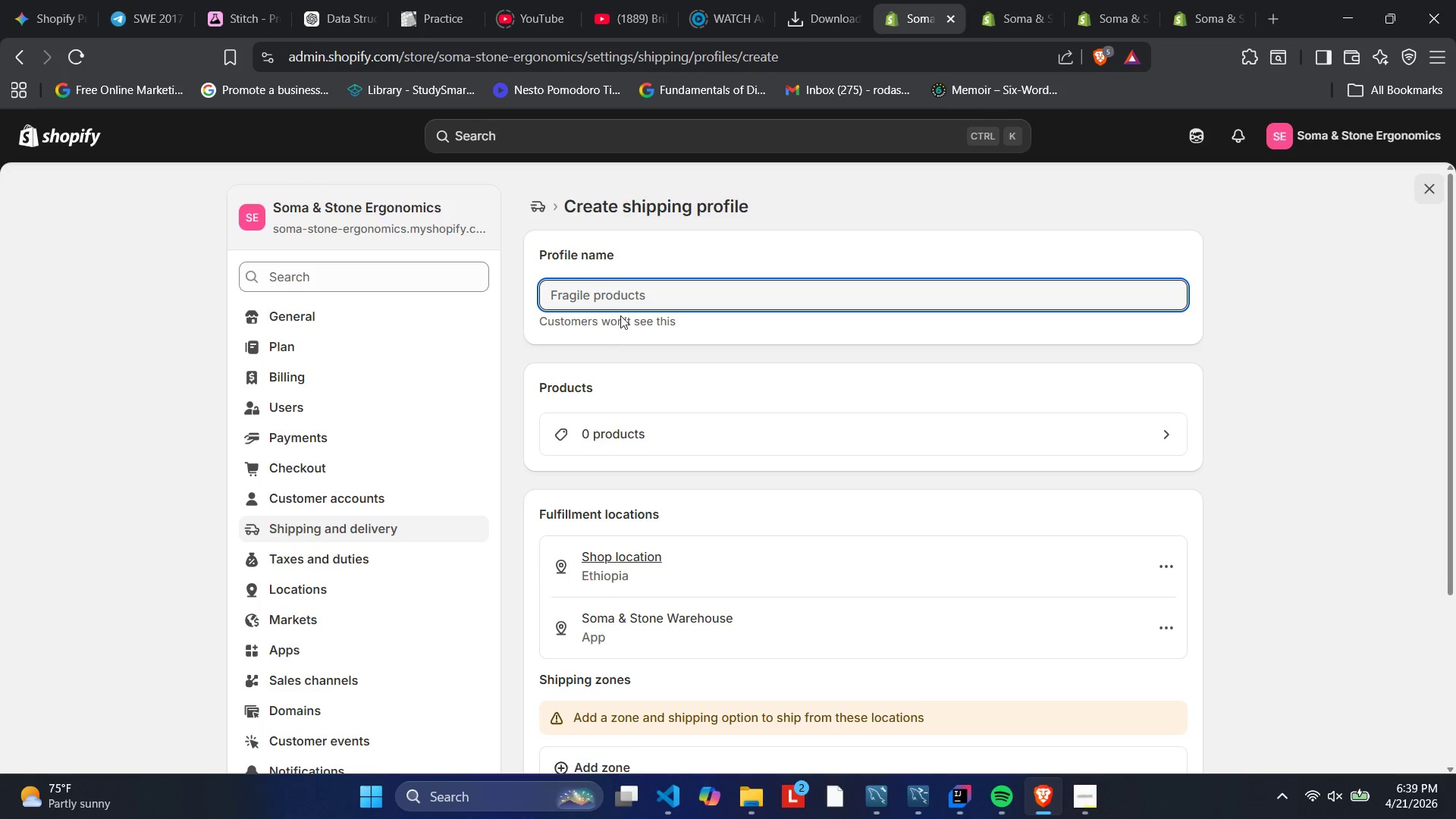 
scroll: coordinate [620, 315], scroll_direction: down, amount: 1.0
 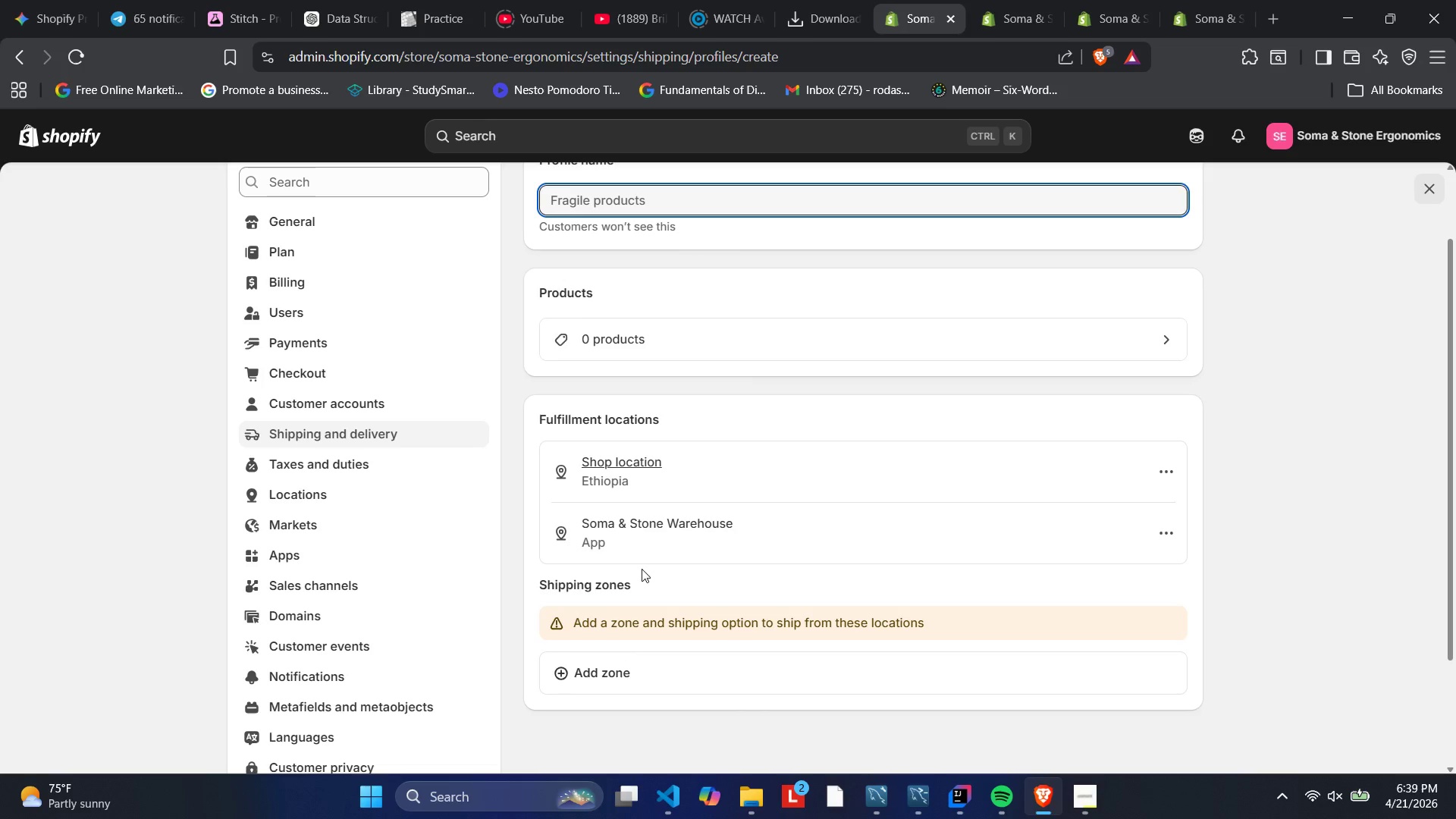 
scroll: coordinate [682, 347], scroll_direction: up, amount: 2.0
 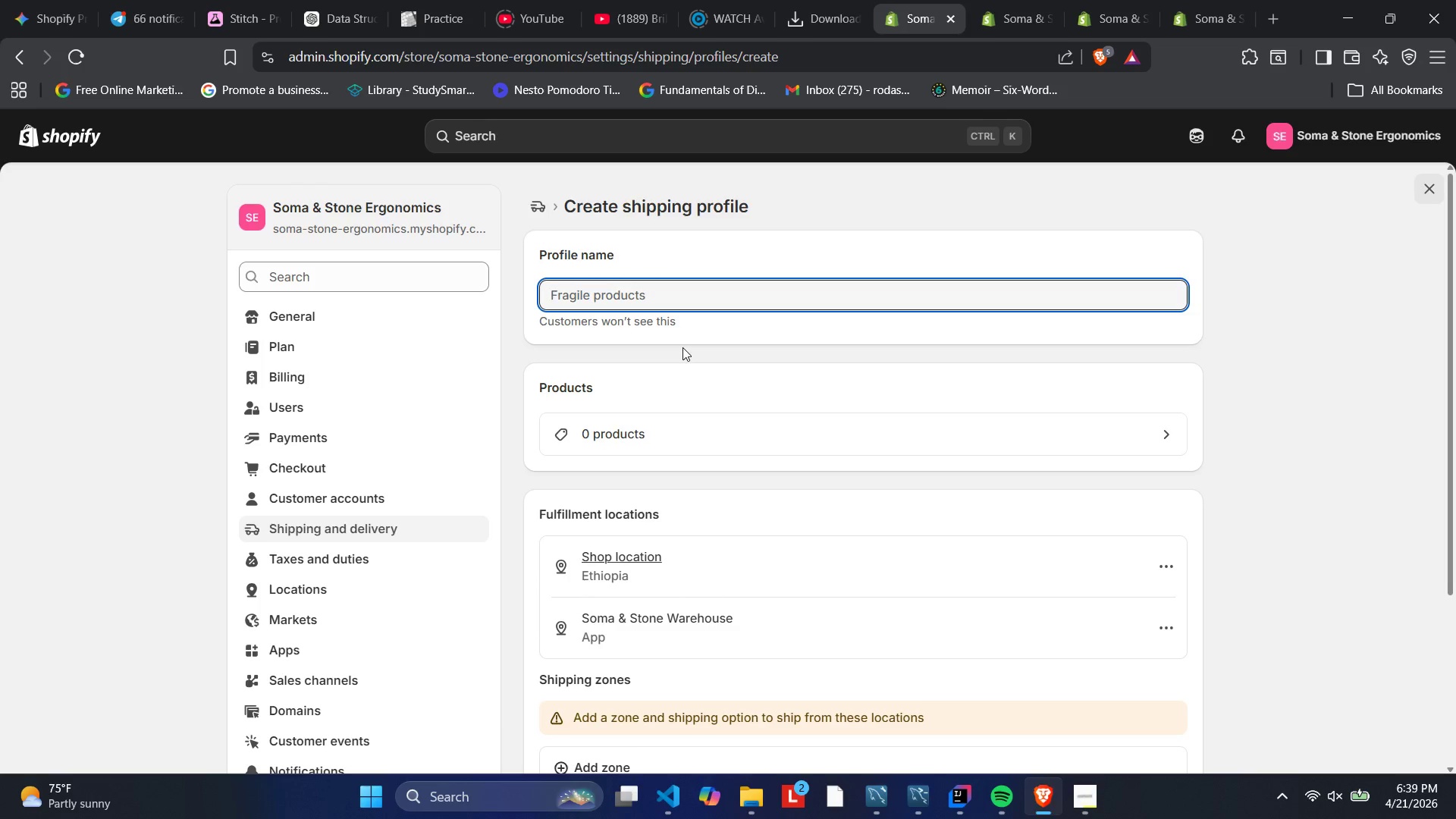 
wait(40.08)
 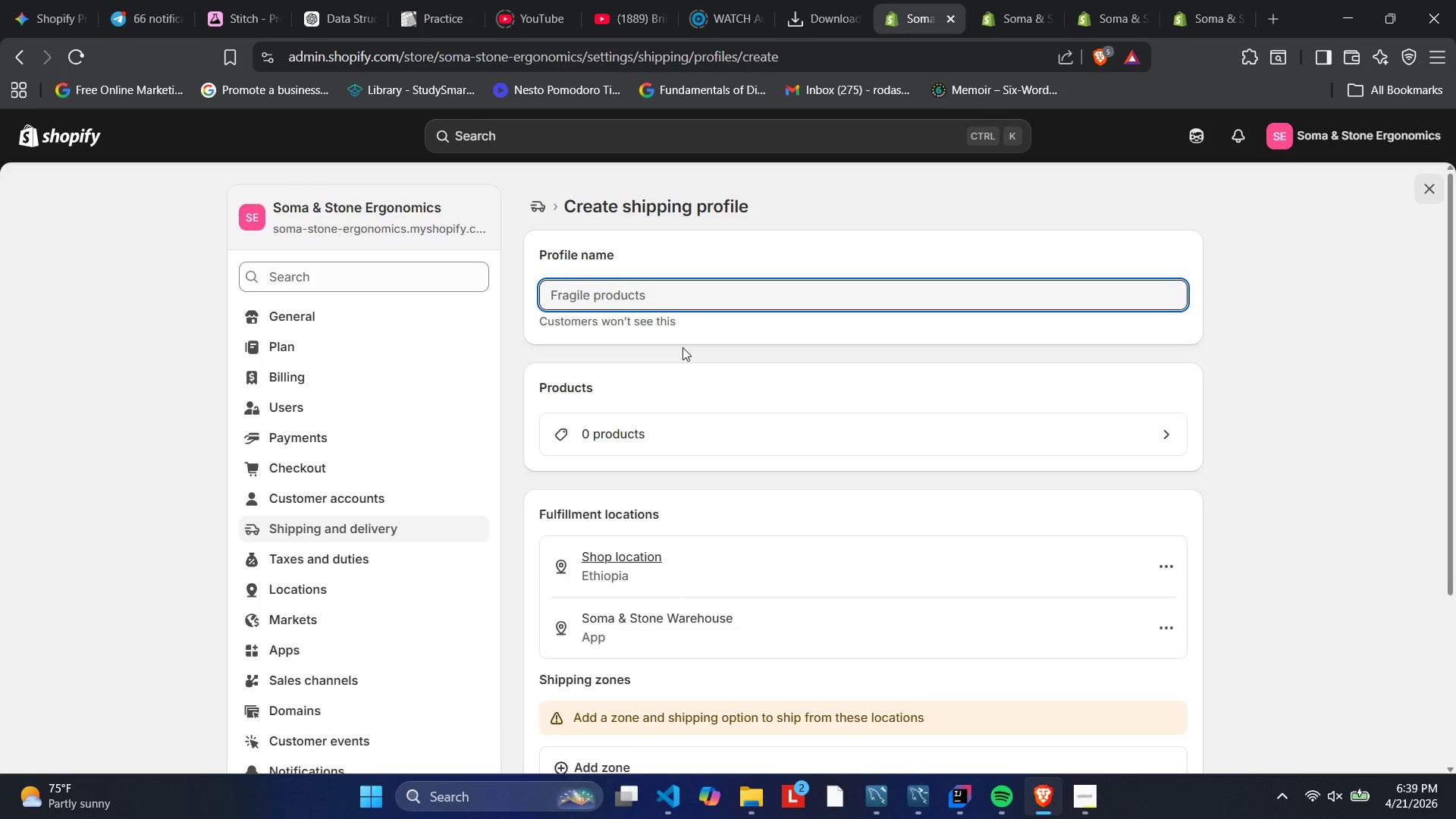 
type(Reco)
 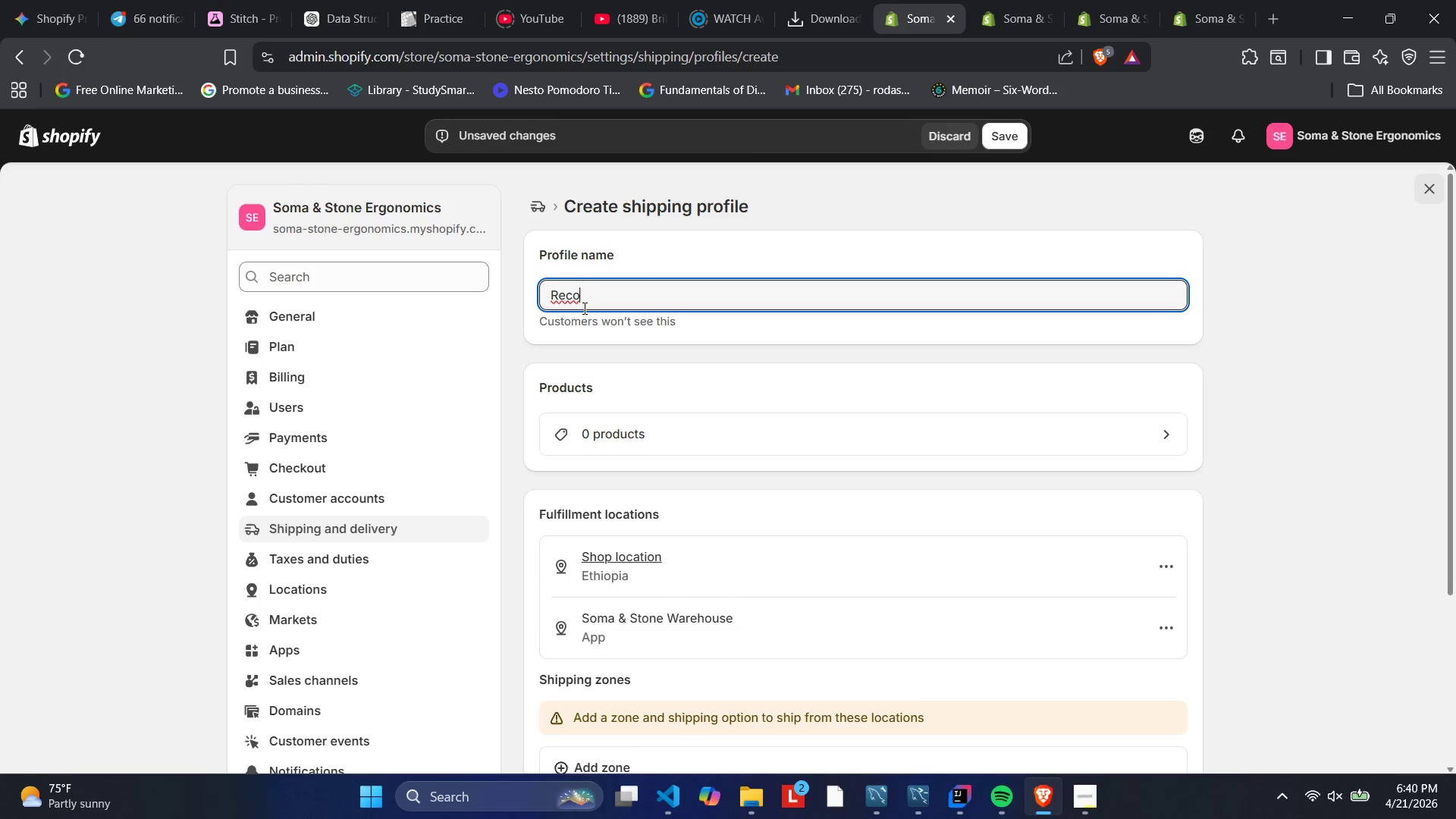 
type(VERY tp)
key(Backspace)
type(ool Shhiping)
key(Backspace)
key(Backspace)
key(Backspace)
key(Backspace)
key(Backspace)
key(Backspace)
type(ipping)
 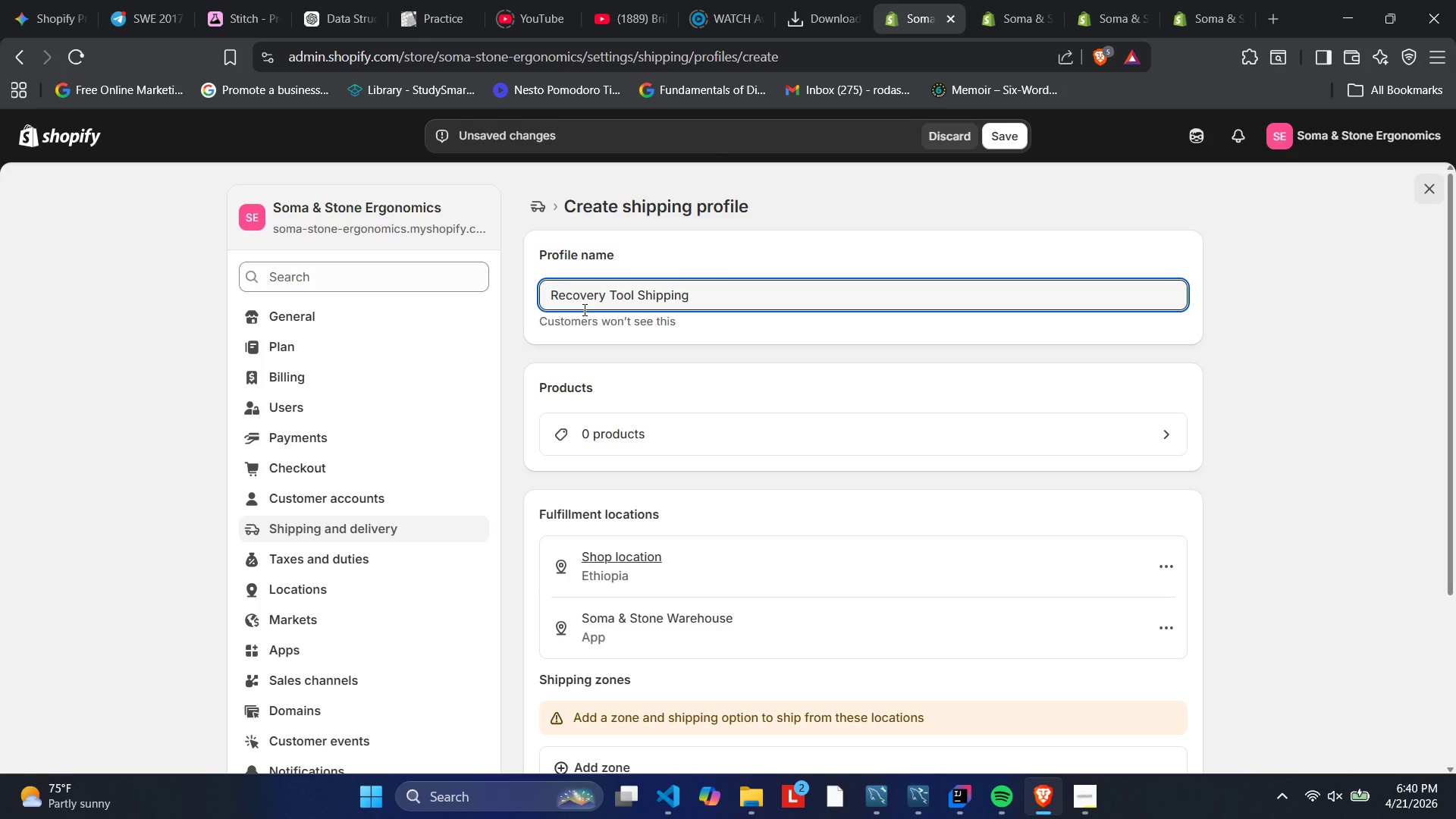 
hold_key(key=CapsLock, duration=0.36)
 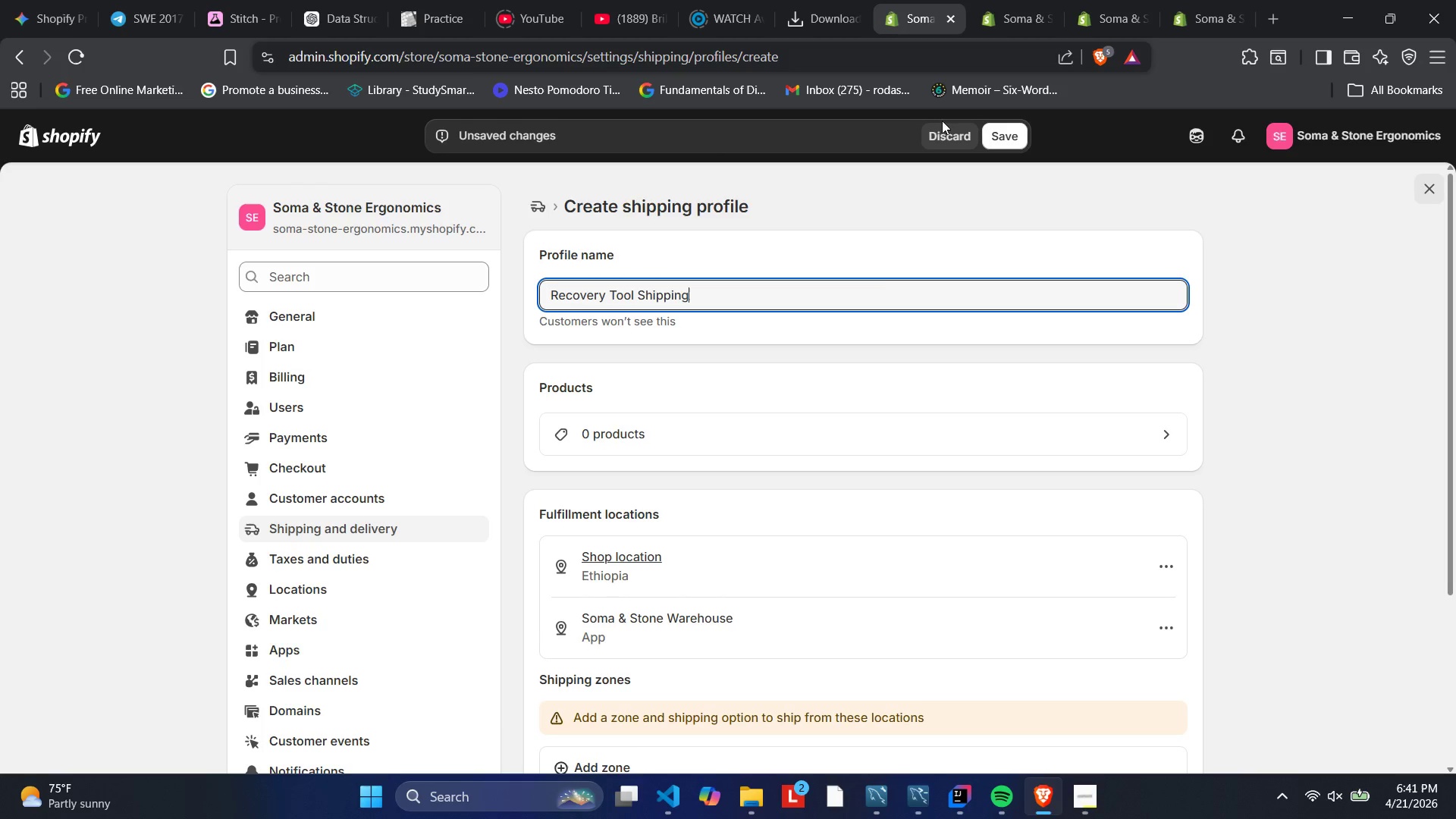 
wait(40.97)
 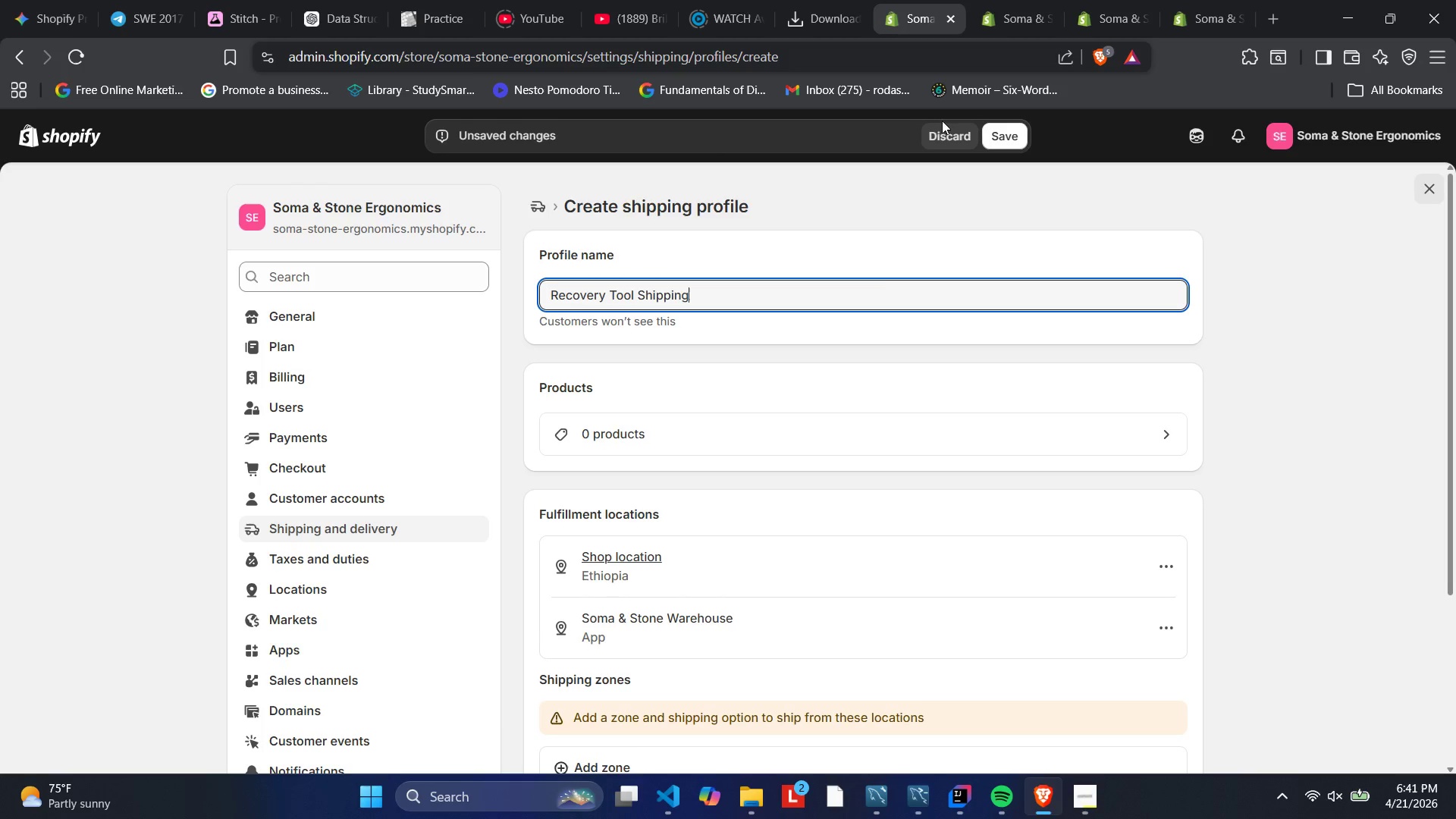 
scroll: coordinate [557, 384], scroll_direction: down, amount: 1.0